 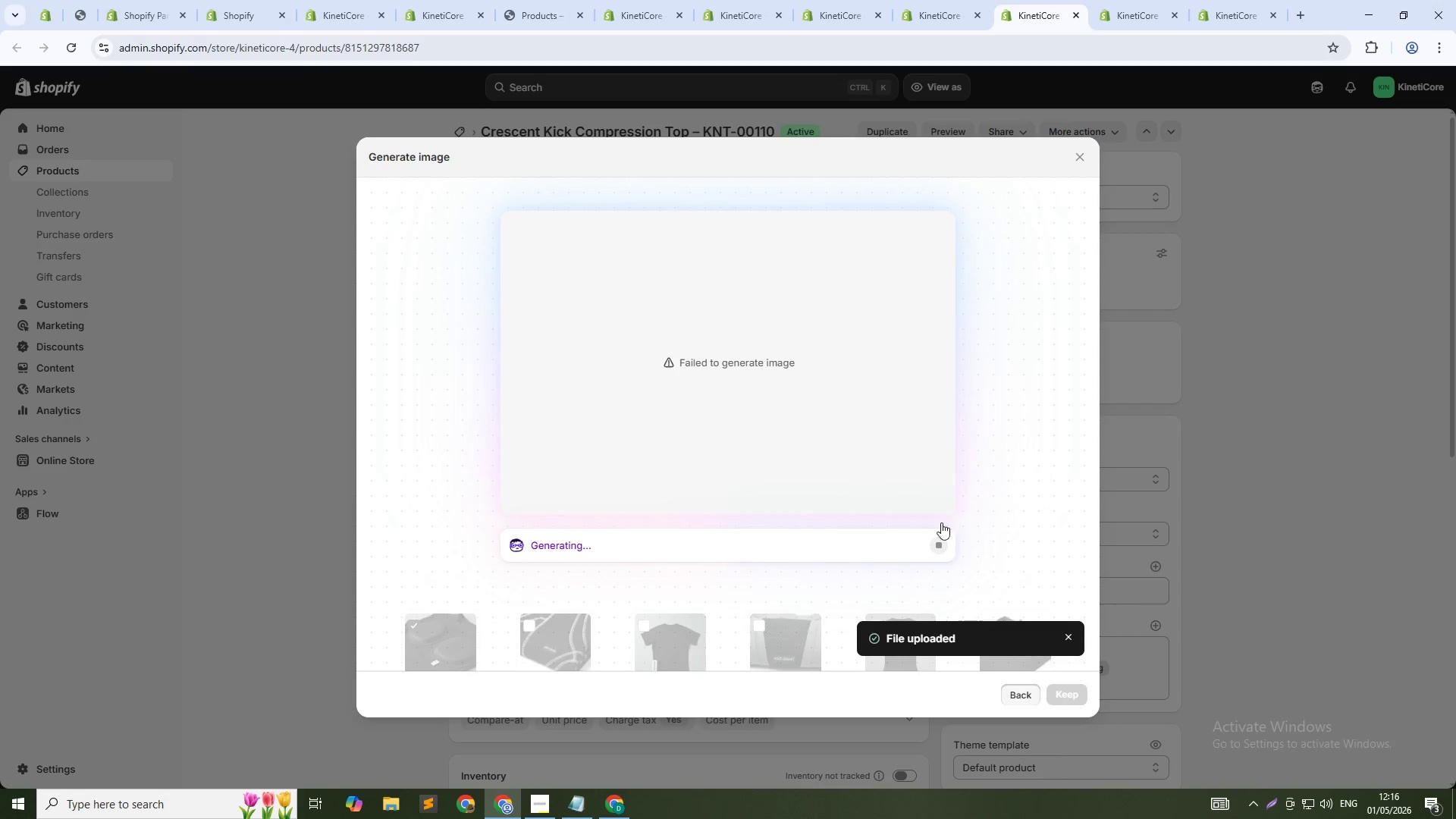 
left_click([799, 290])
 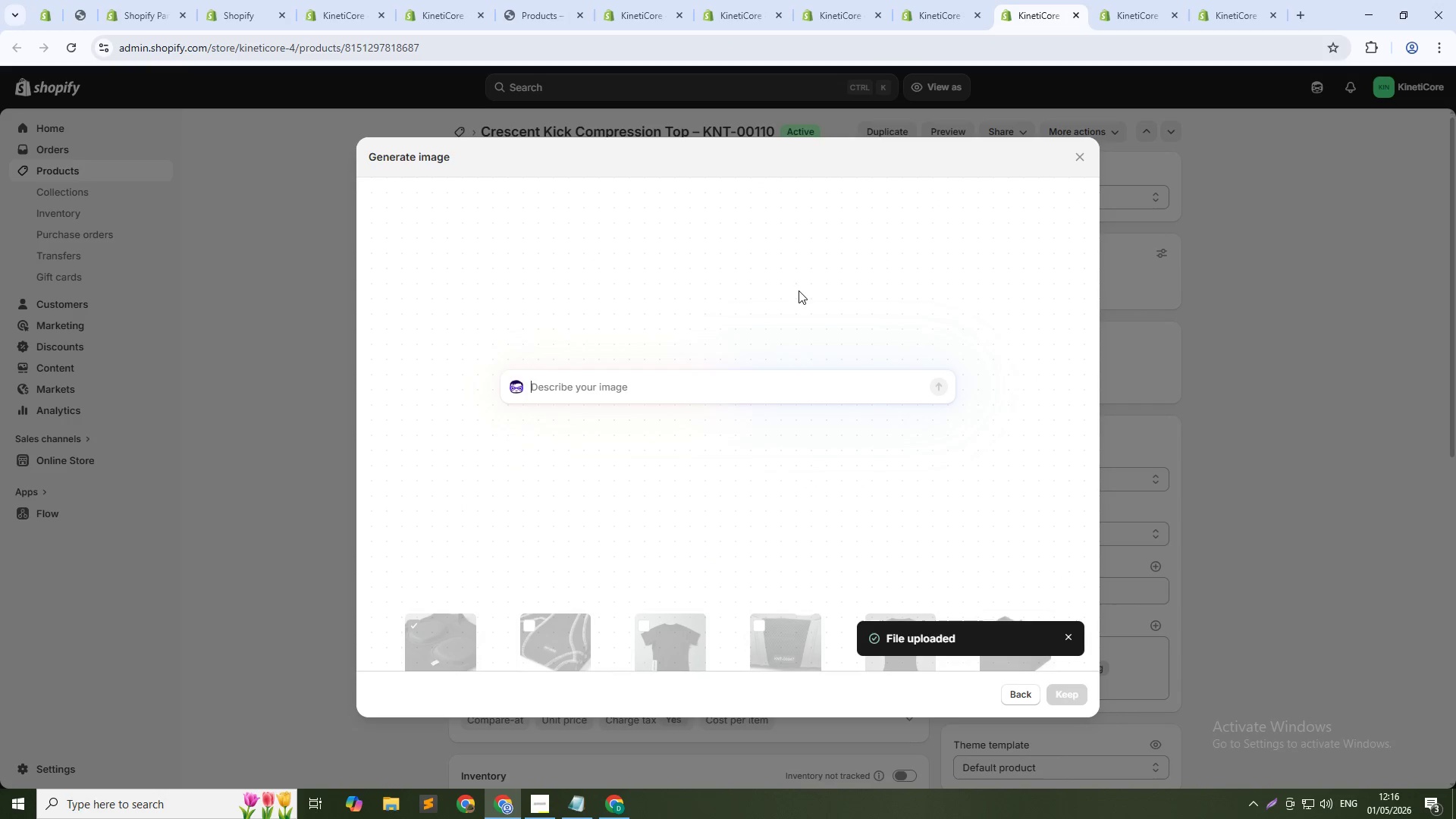 
type(Compression top foled)
key(Backspace)
key(Backspace)
key(Backspace)
key(Backspace)
key(Backspace)
key(Backspace)
key(Backspace)
key(Backspace)
key(Backspace)
type(down folded showing foam padding interior, label KNT-00110, macro view, 1:1 squre)
 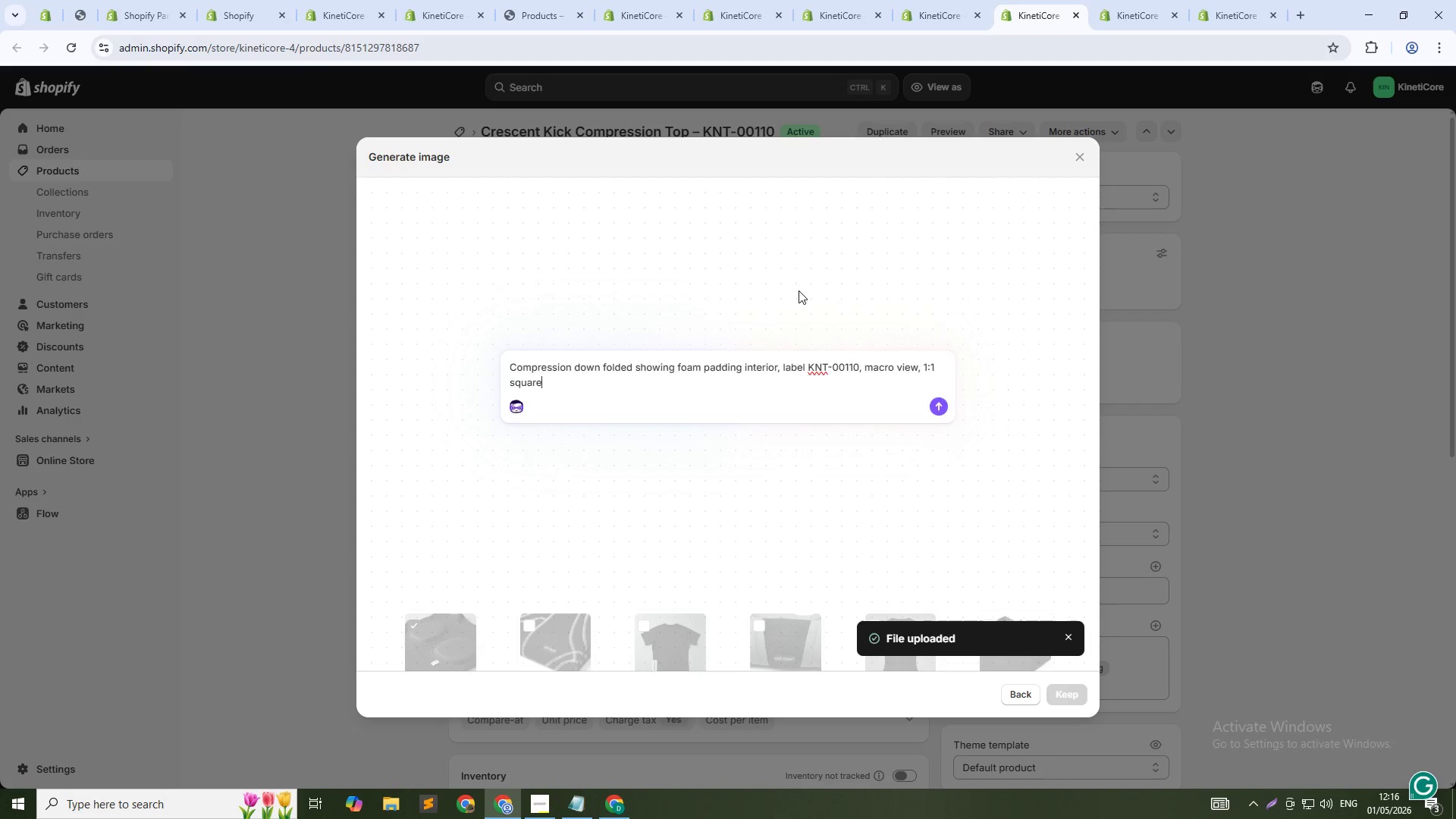 
 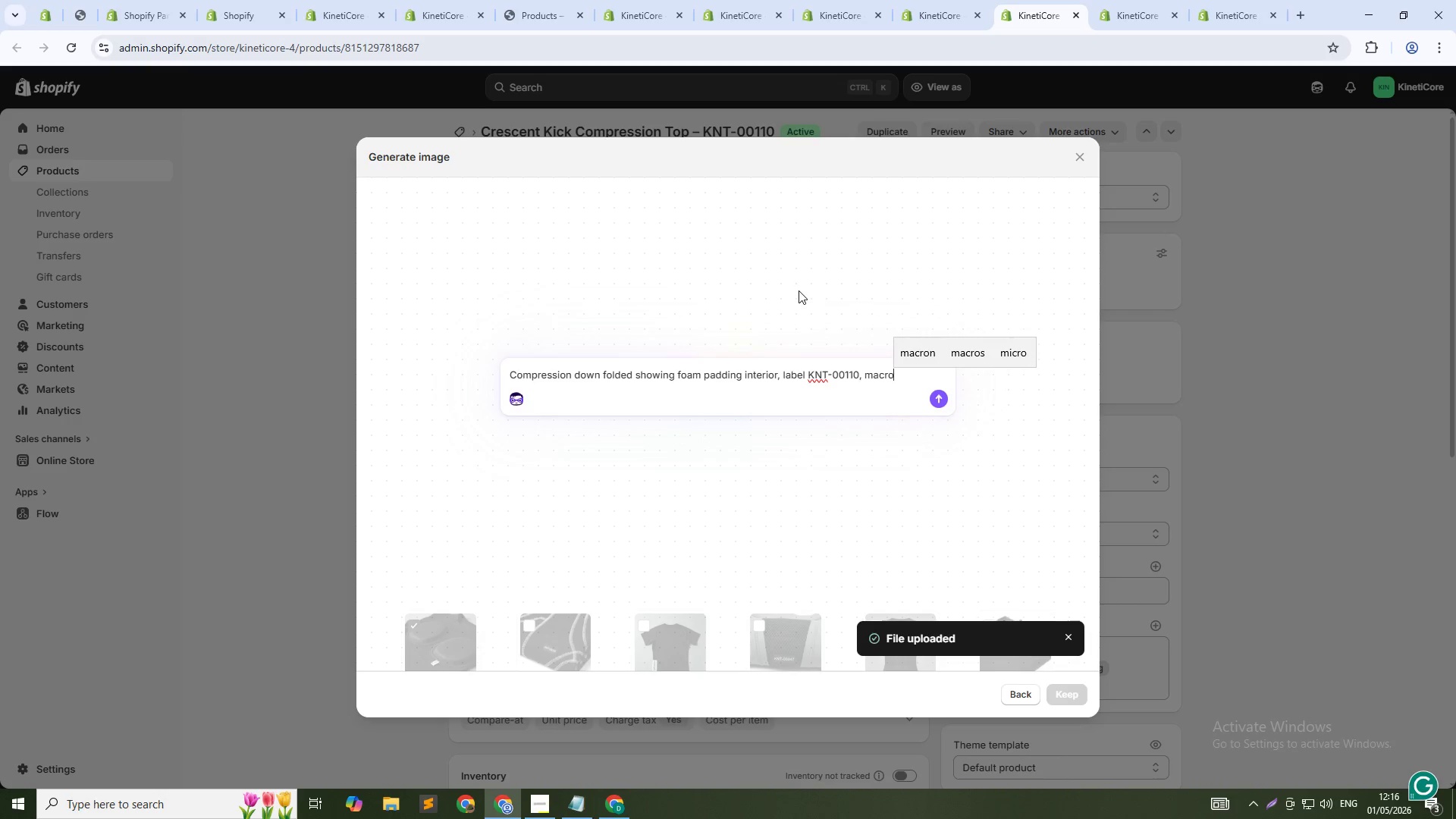 
hold_key(key=A, duration=0.31)
 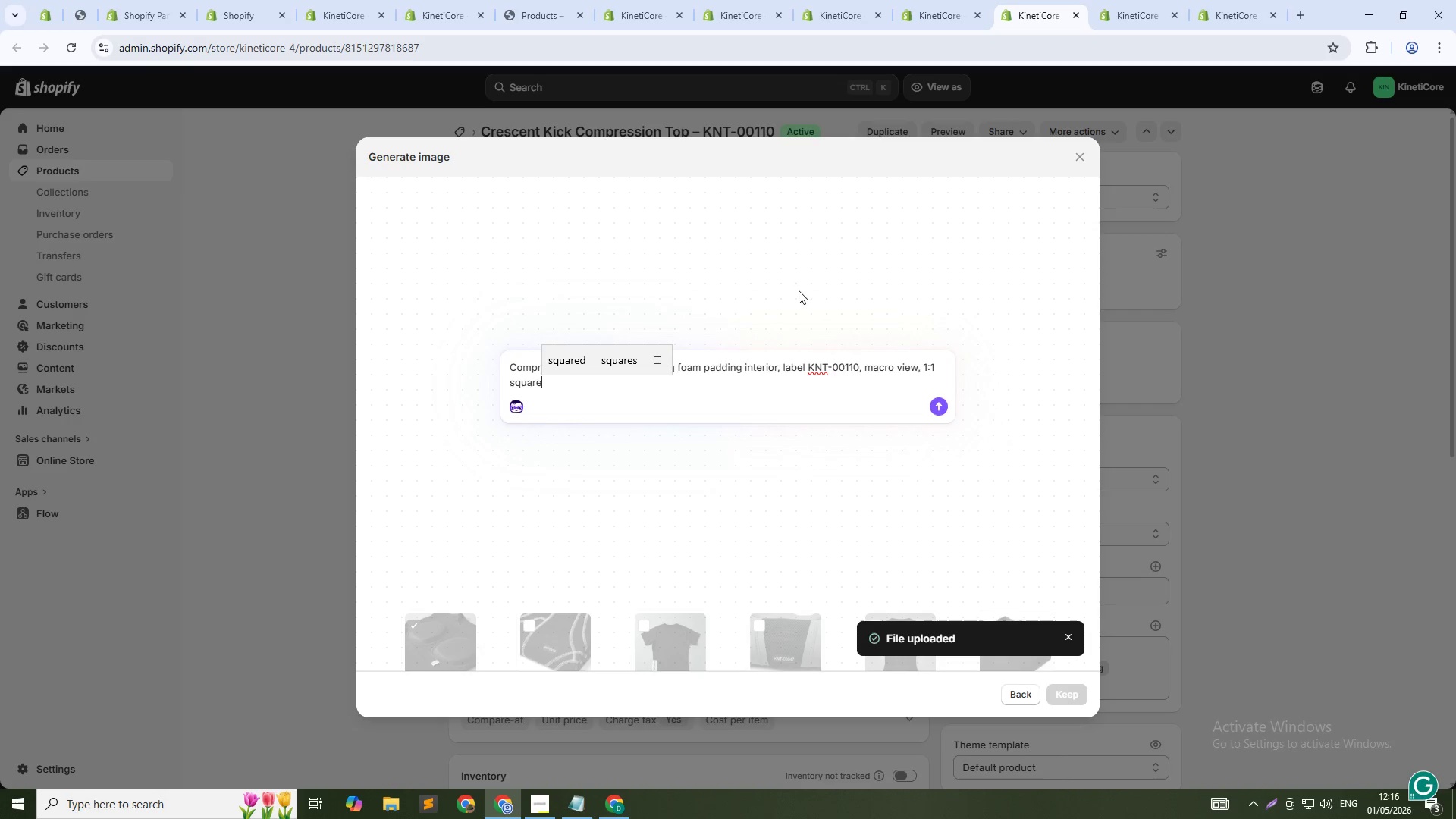 
key(Enter)
 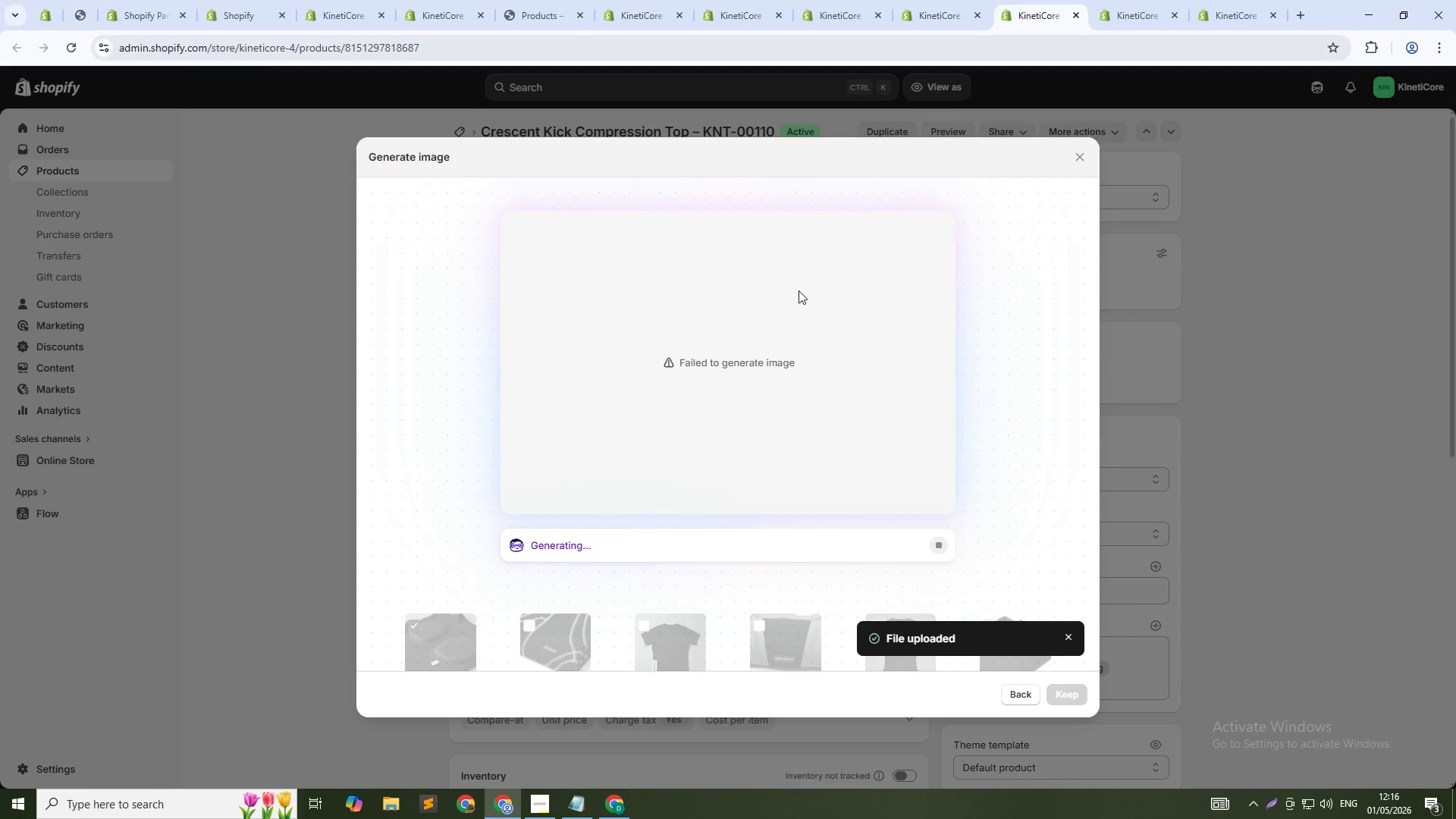 
wait(21.06)
 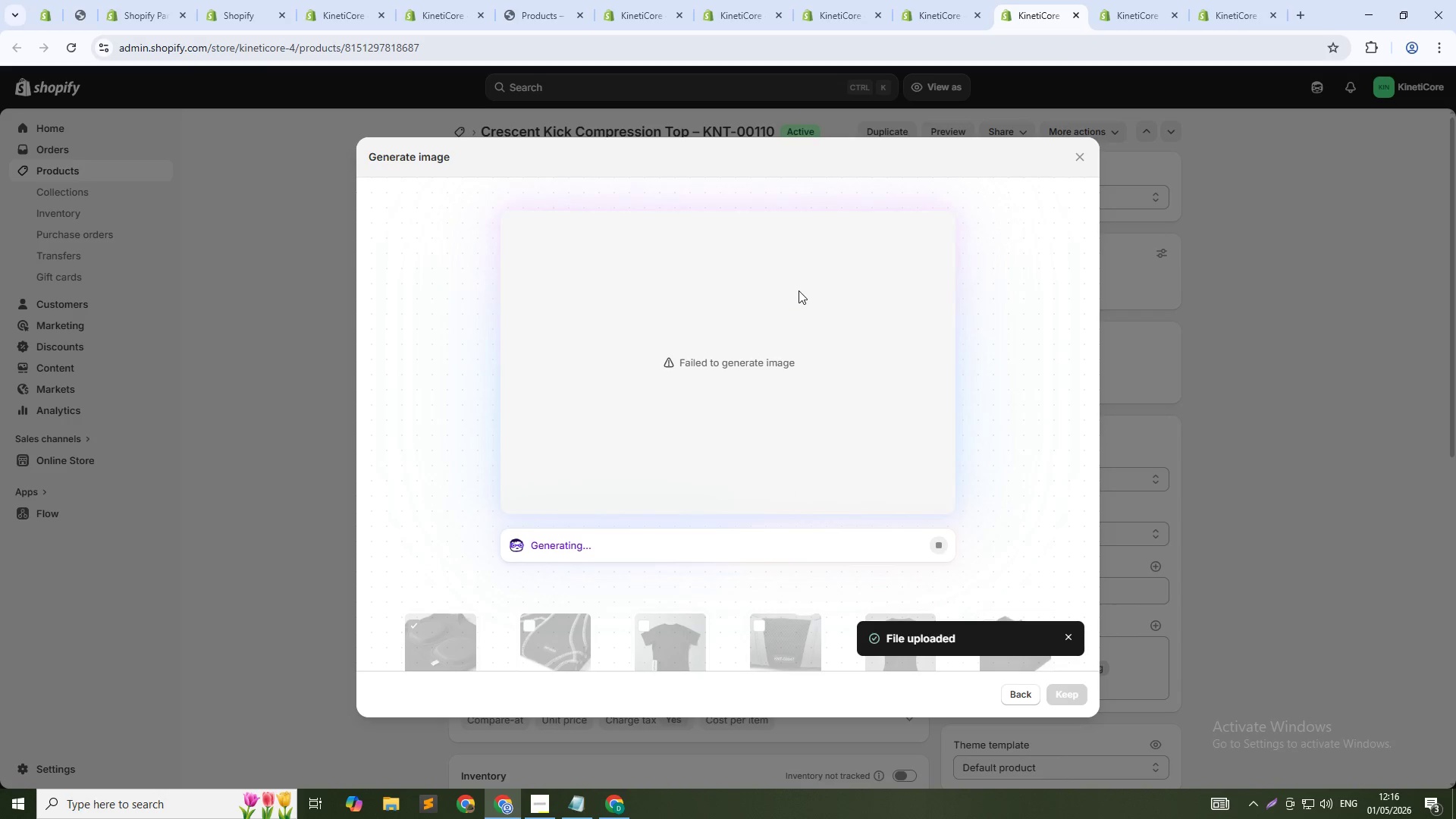 
left_click([1020, 699])
 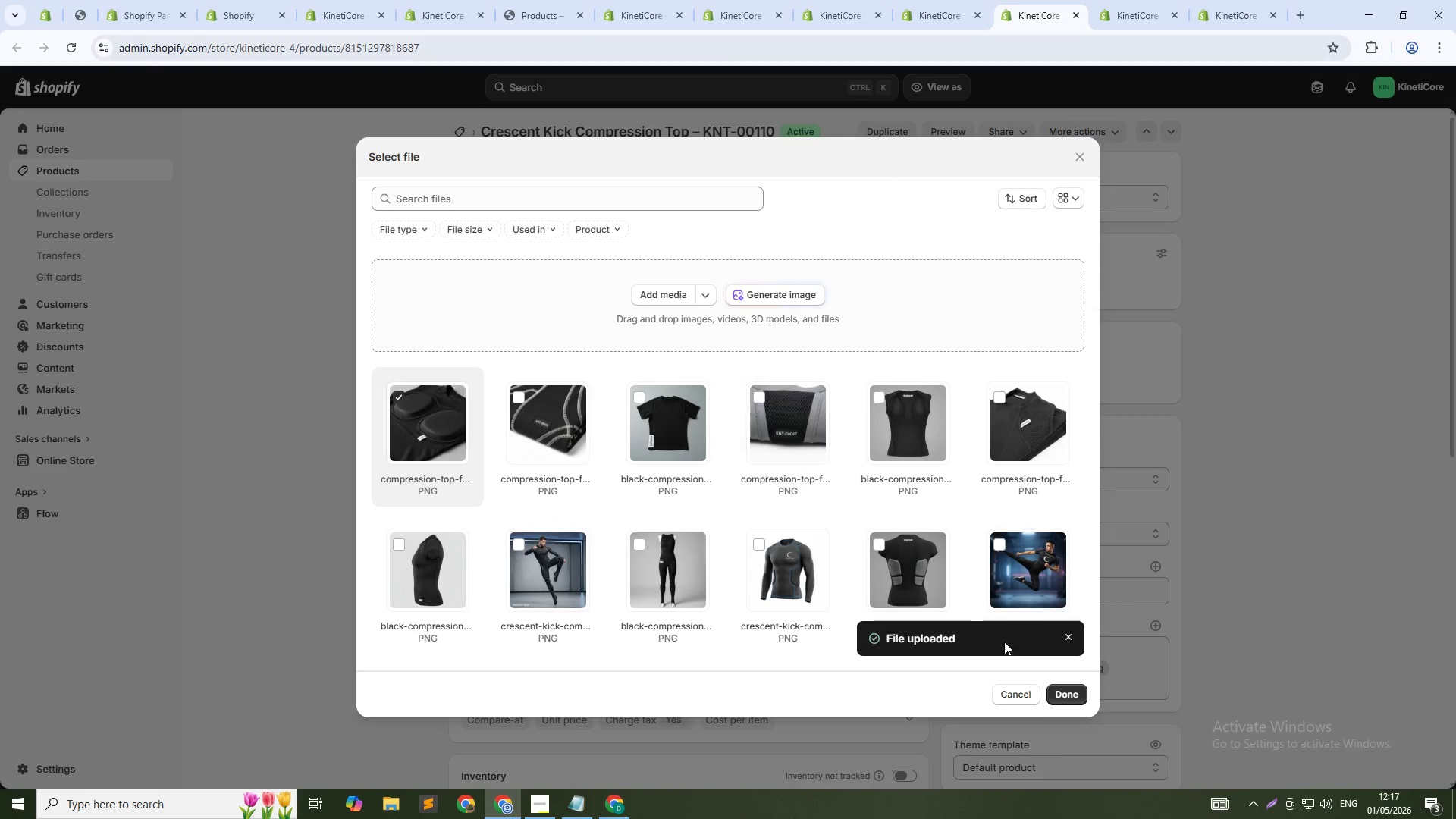 
left_click([1061, 694])
 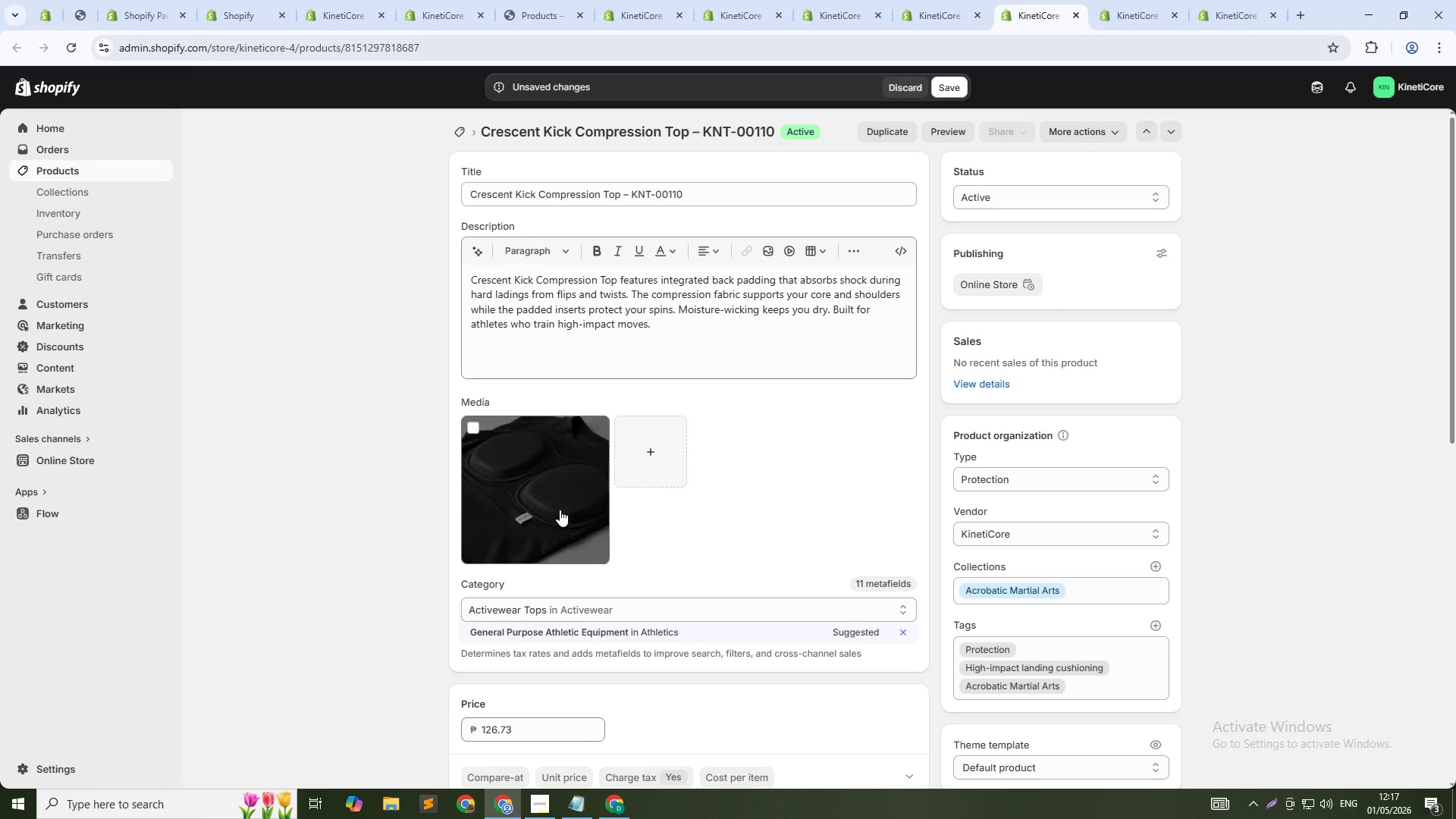 
left_click([560, 510])
 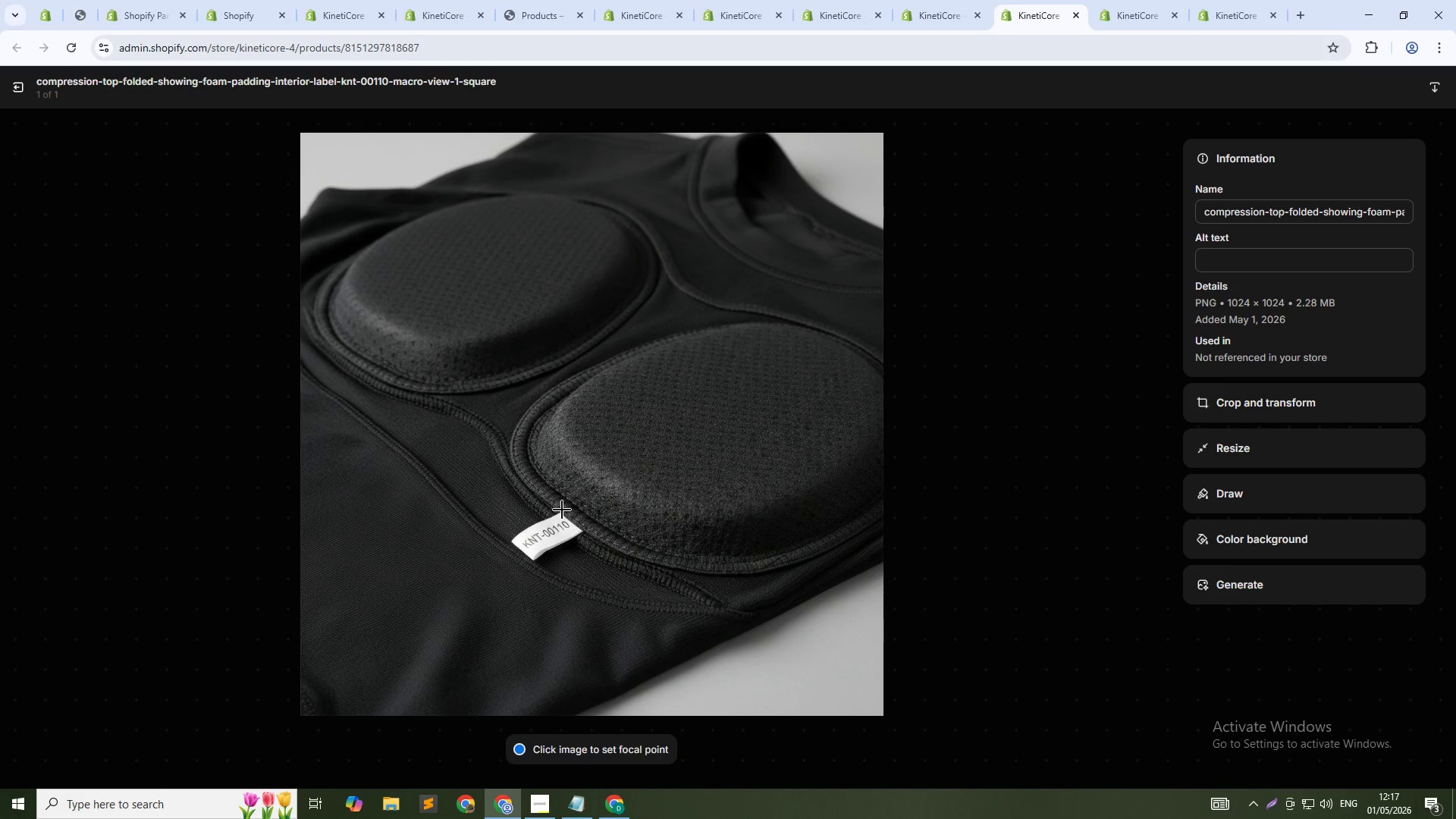 
left_click([1247, 262])
 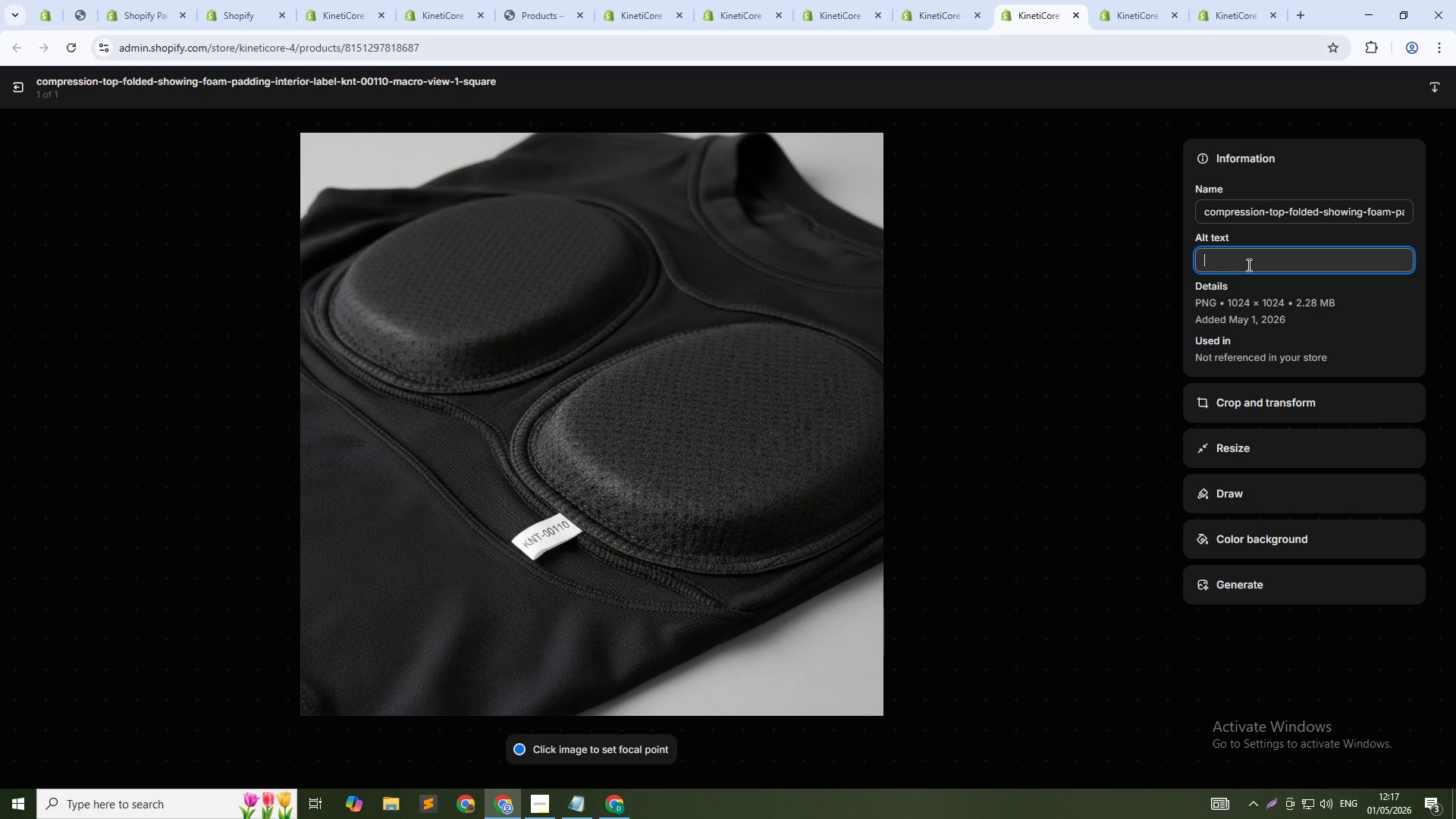 
type(Crescent Kick compression top KNT-00110 - back a)
key(Backspace)
type(padding for landing protection)
 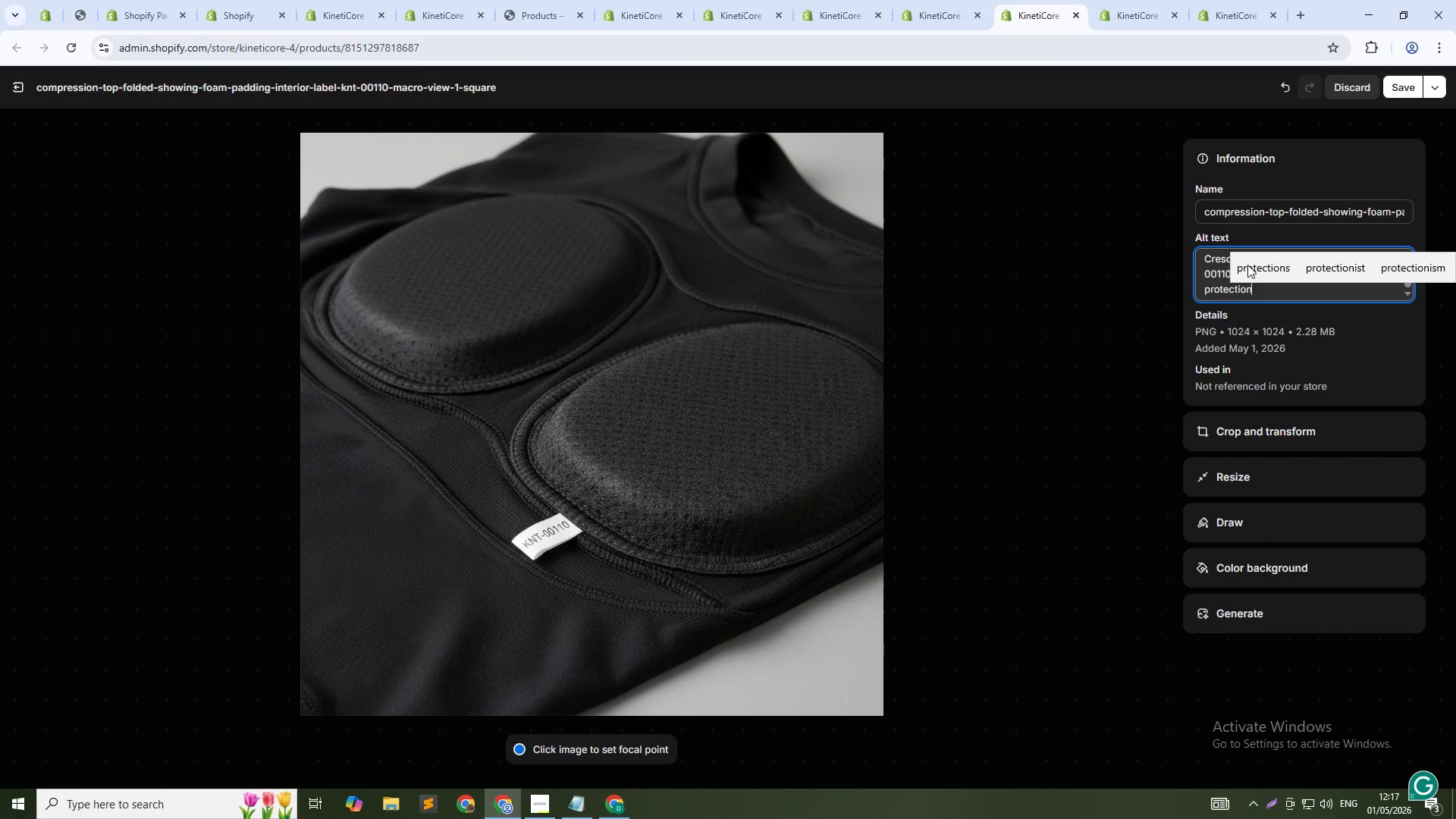 
left_click([1410, 92])
 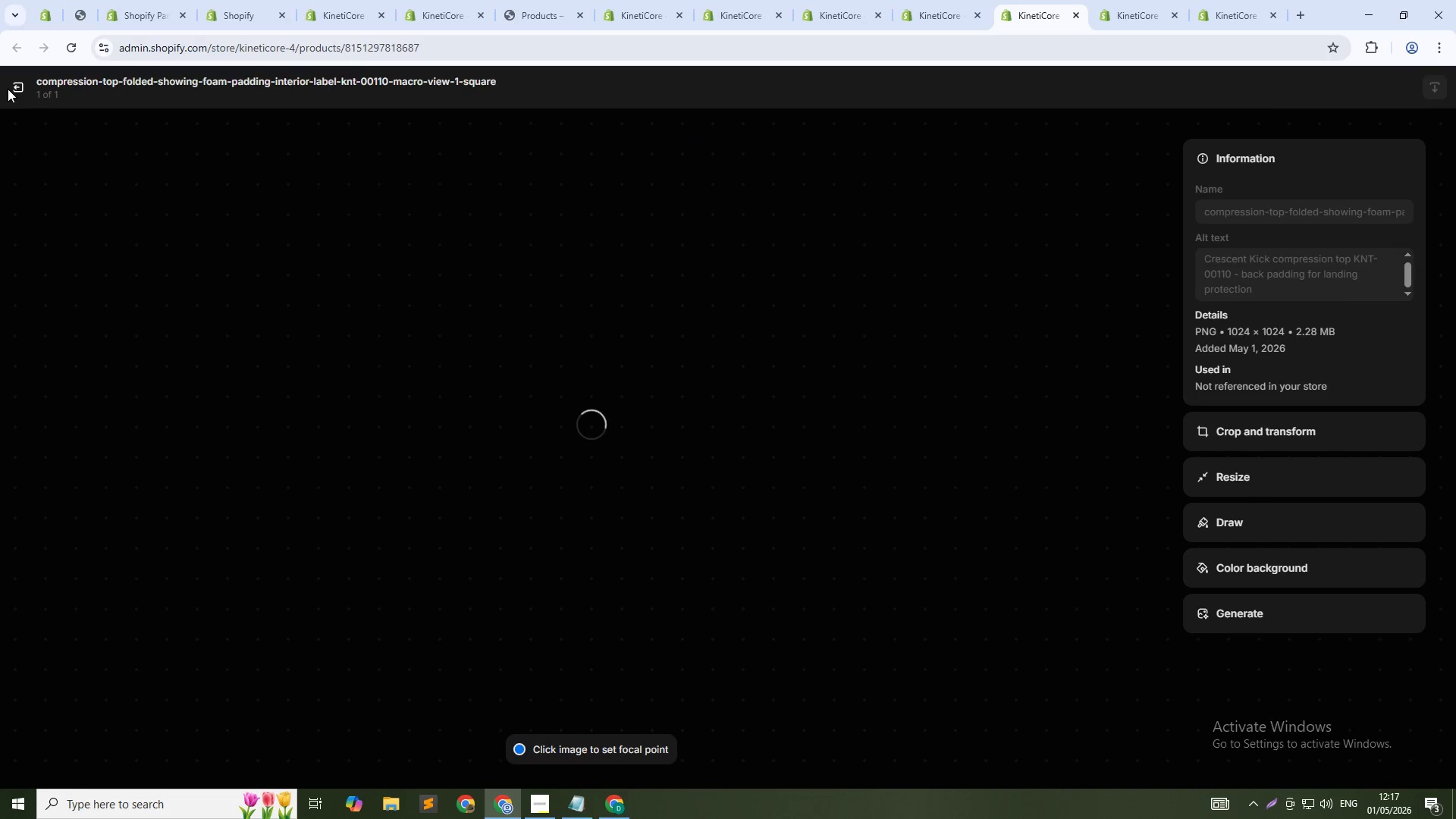 
left_click([8, 89])
 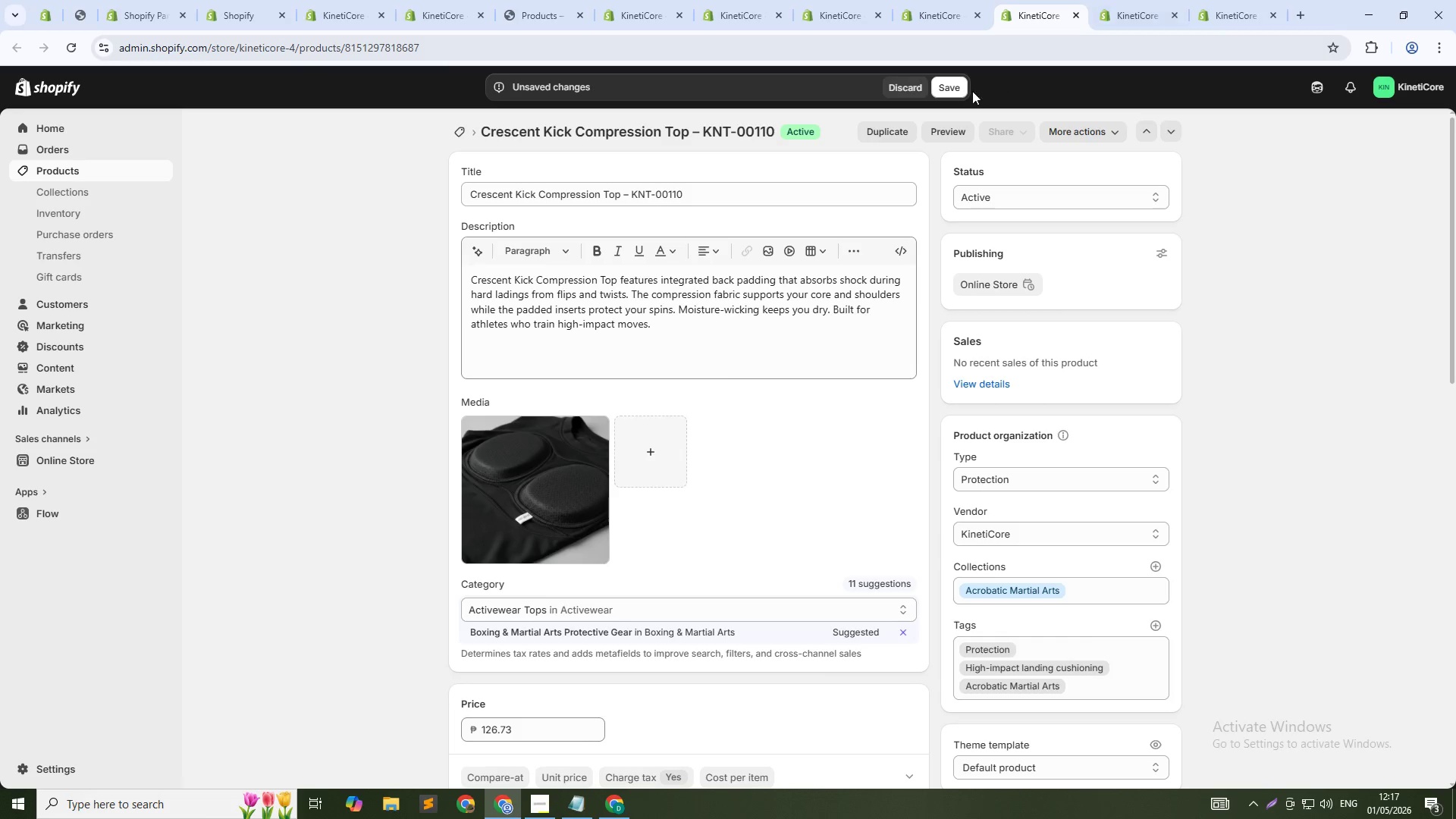 
left_click([959, 85])
 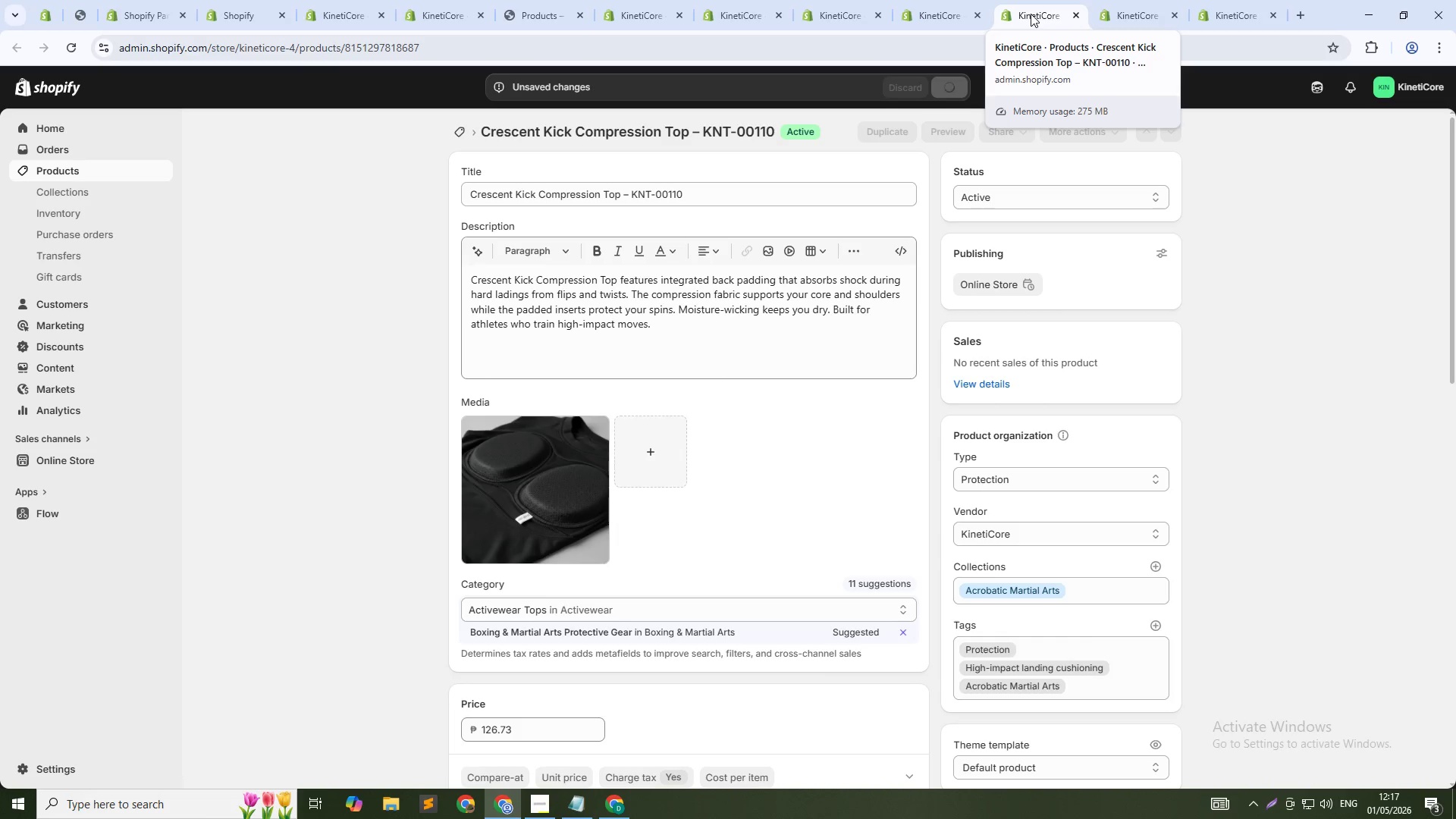 
middle_click([1031, 14])
 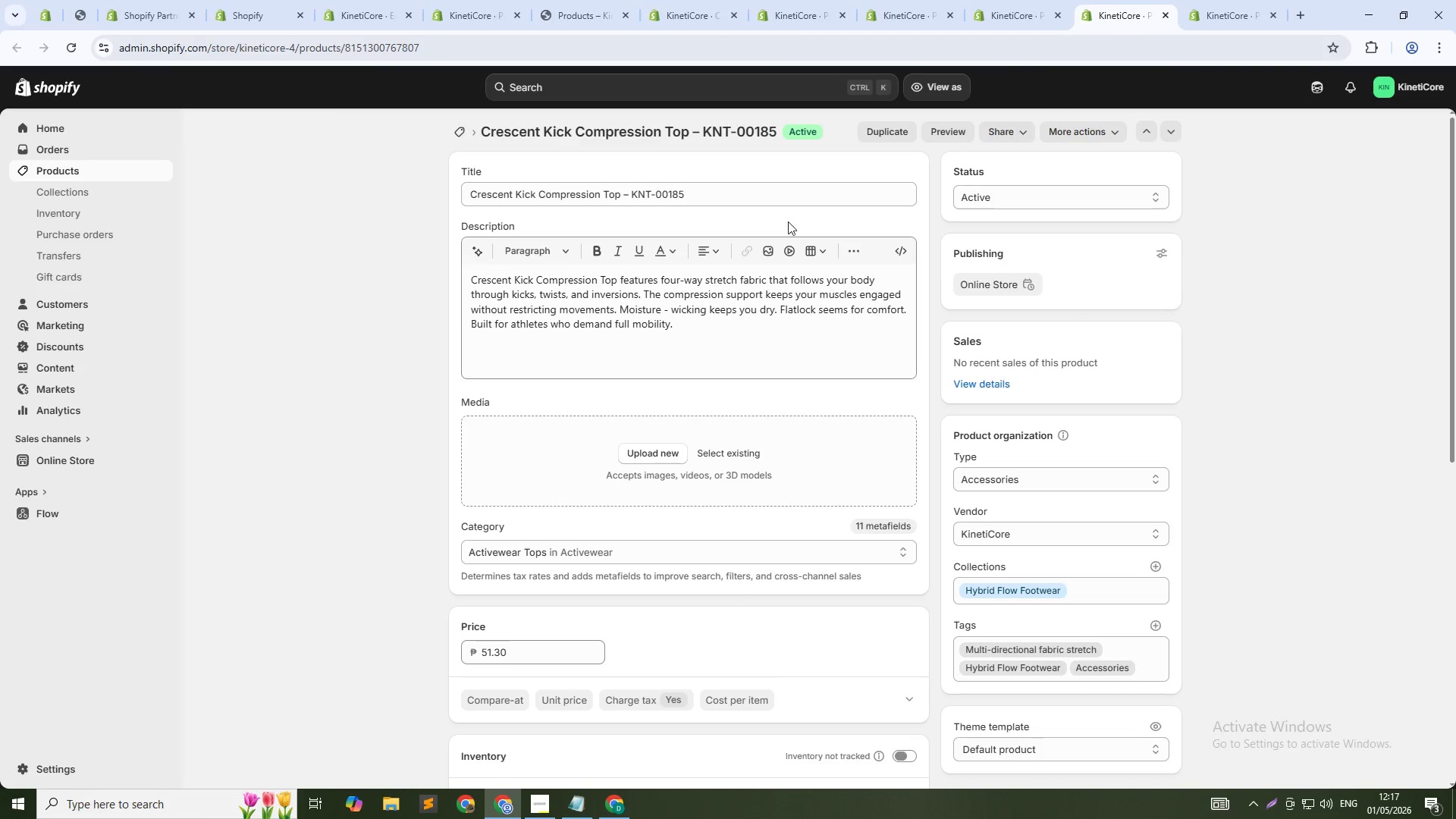 
left_click([726, 458])
 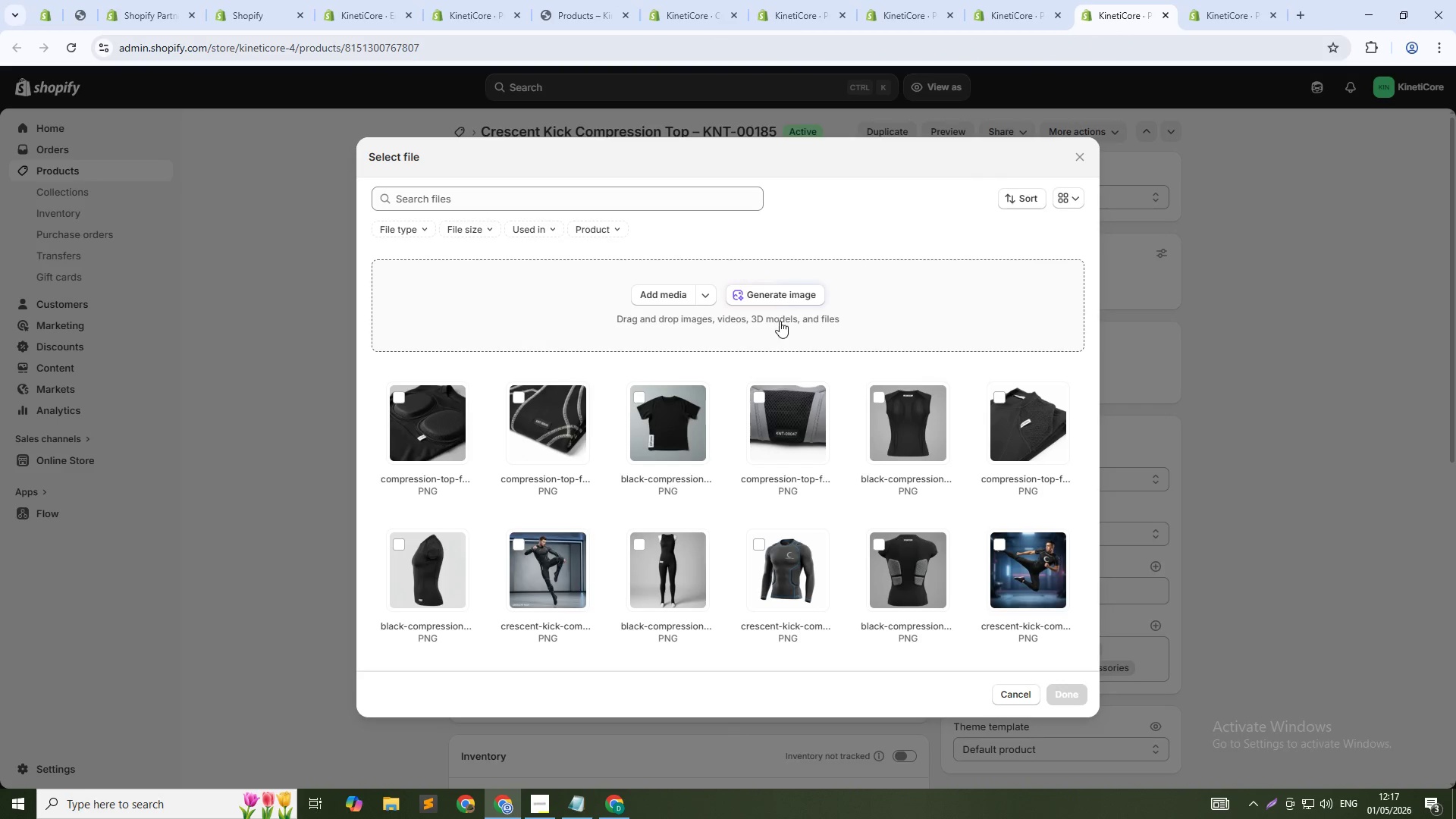 
left_click([779, 295])
 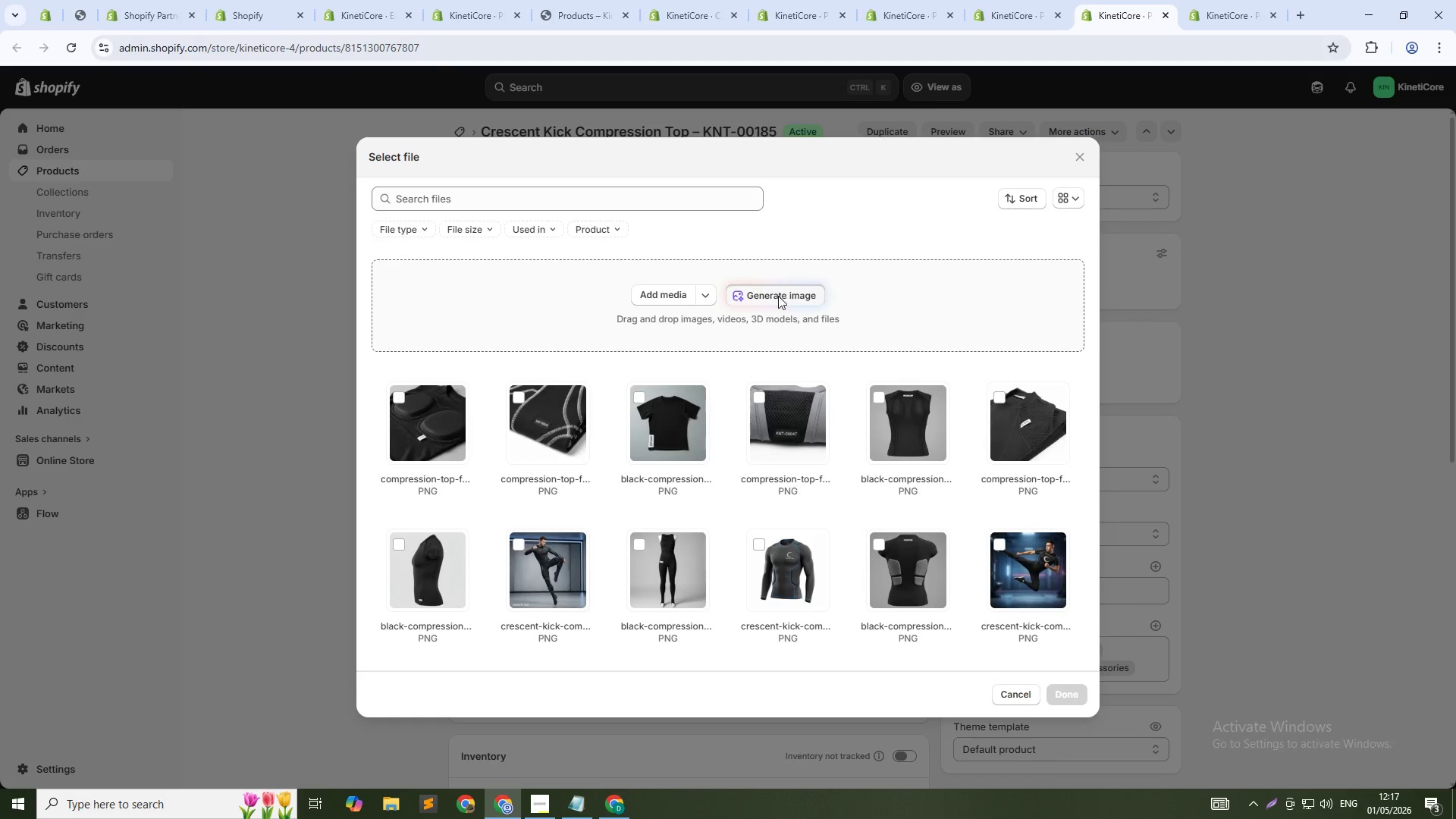 
type(Black compresio)
key(Backspace)
type(s)
key(Backspace)
key(Backspace)
type(sion top on gray background, front view showing four-way stretch fabric, tag KNT-00185, clean lighting, 1:1 squre)
 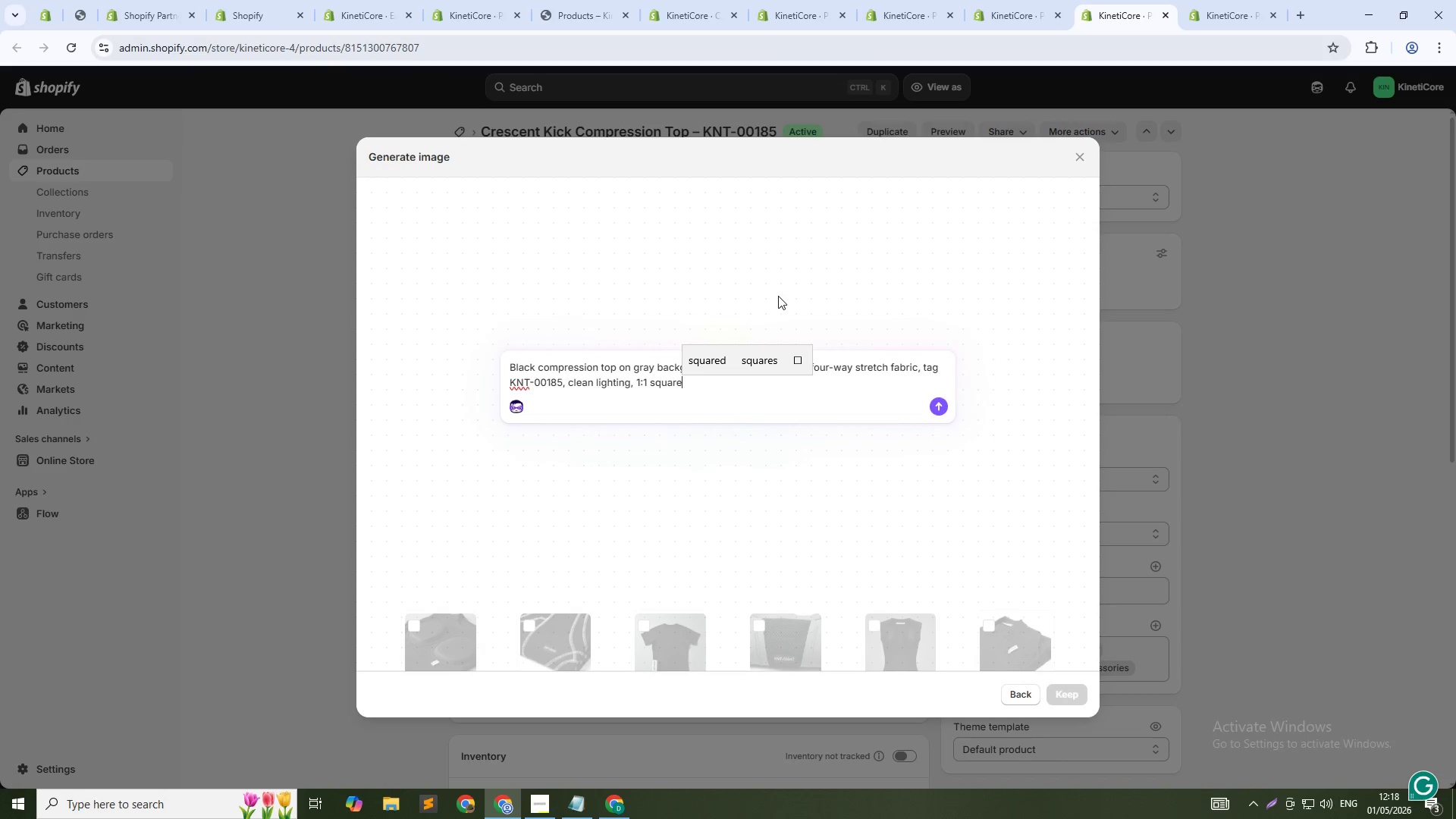 
 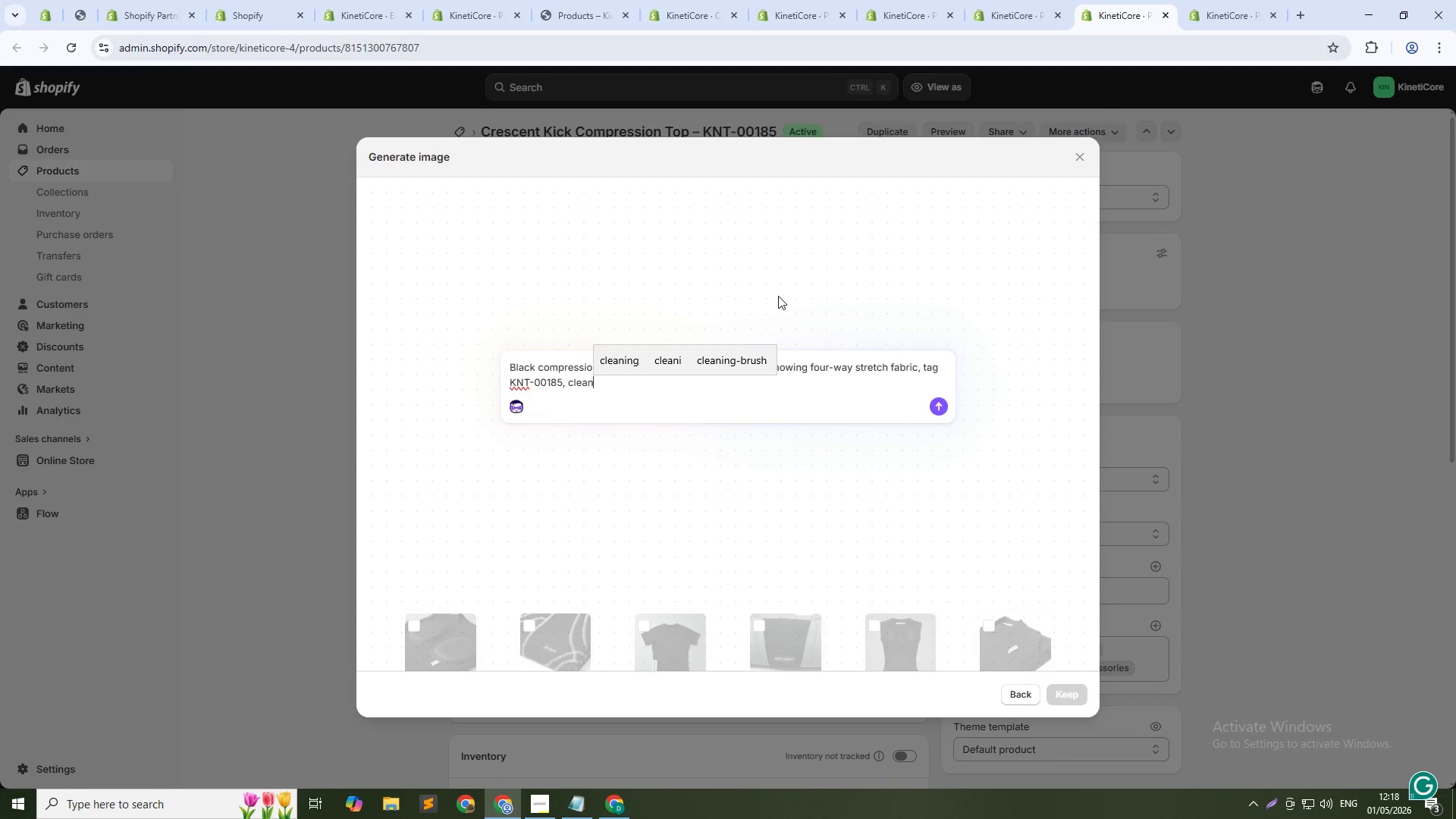 
hold_key(key=A, duration=0.33)
 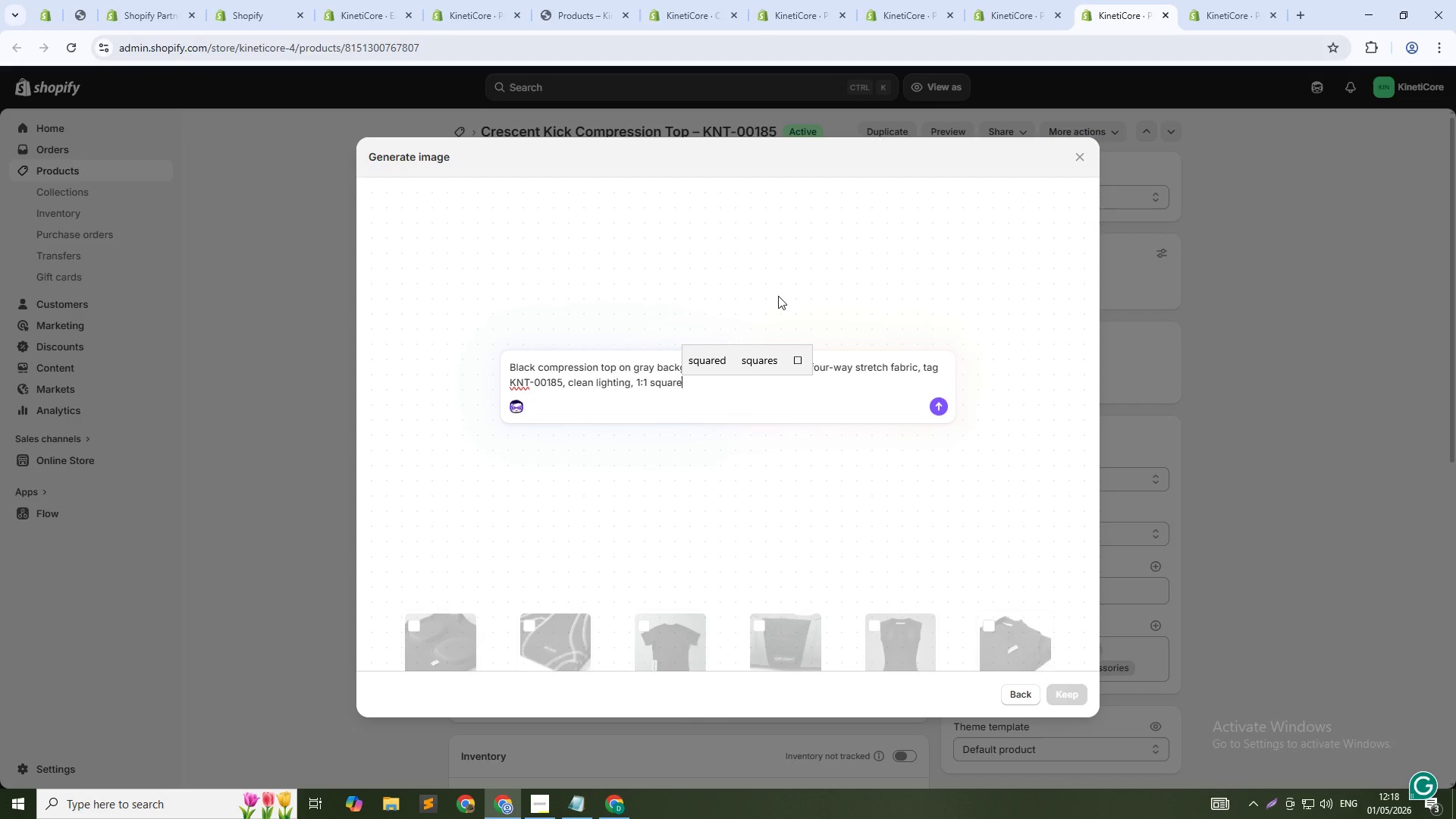 
key(Enter)
 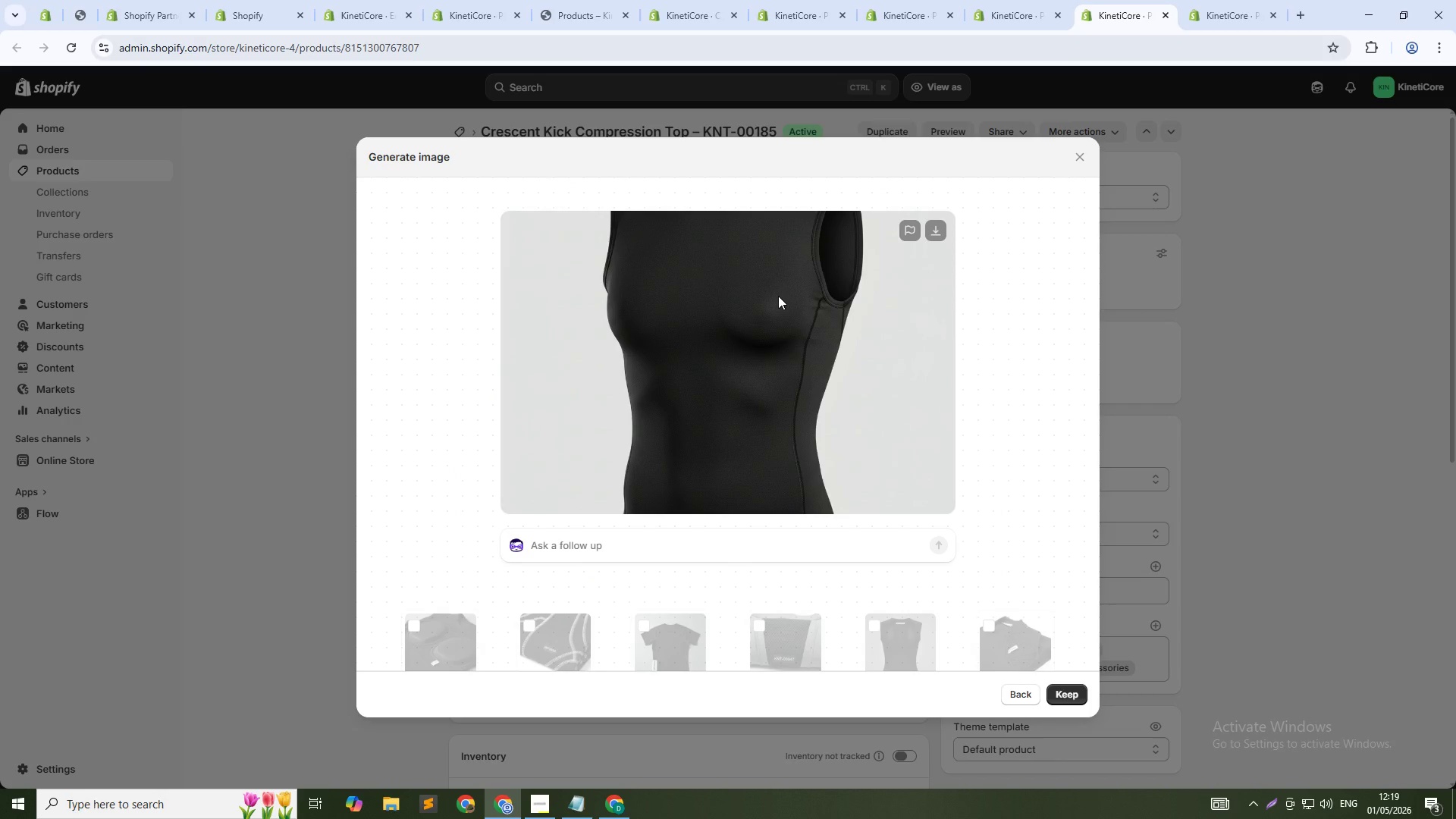 
wait(36.95)
 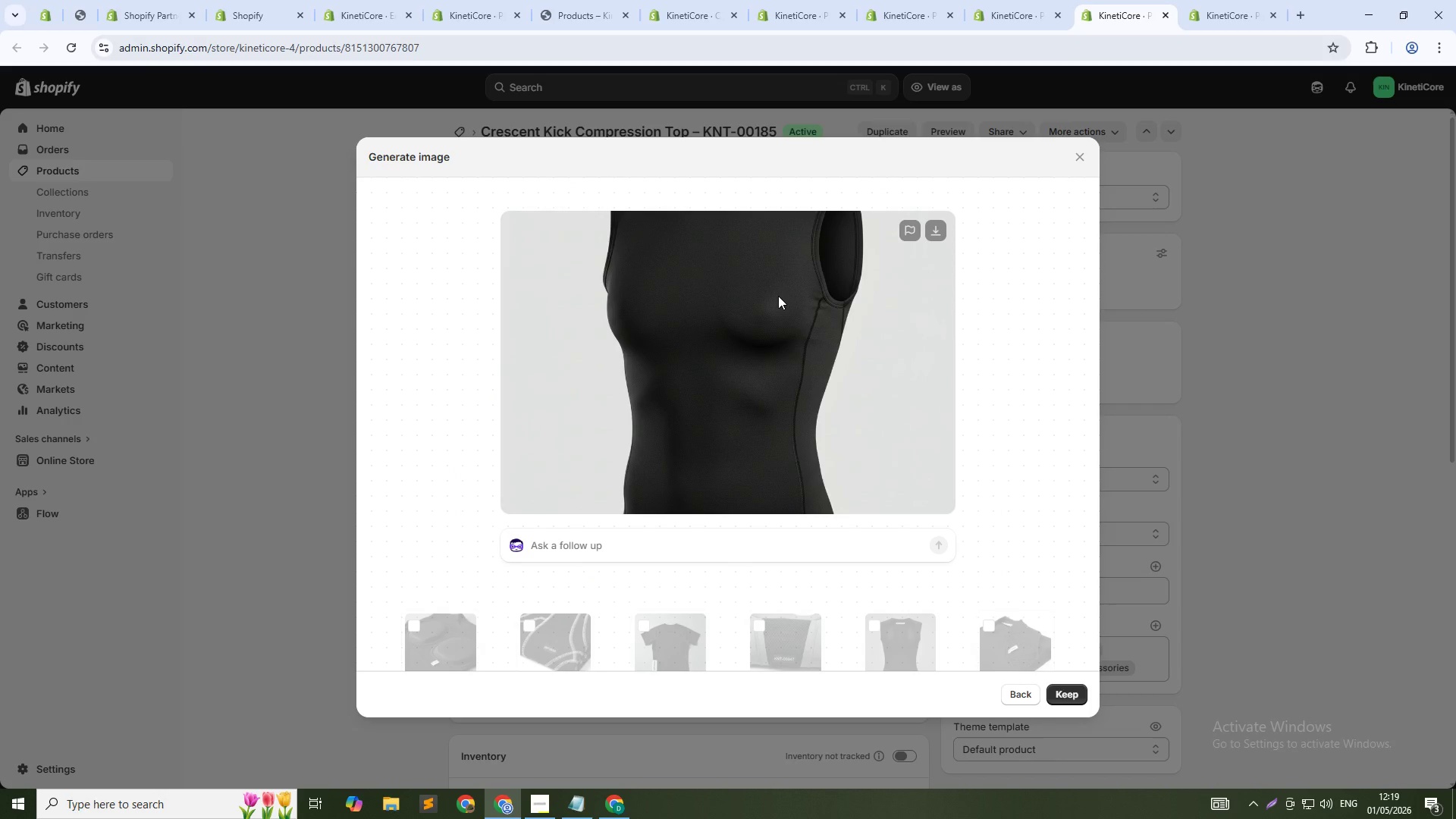 
left_click([1072, 692])
 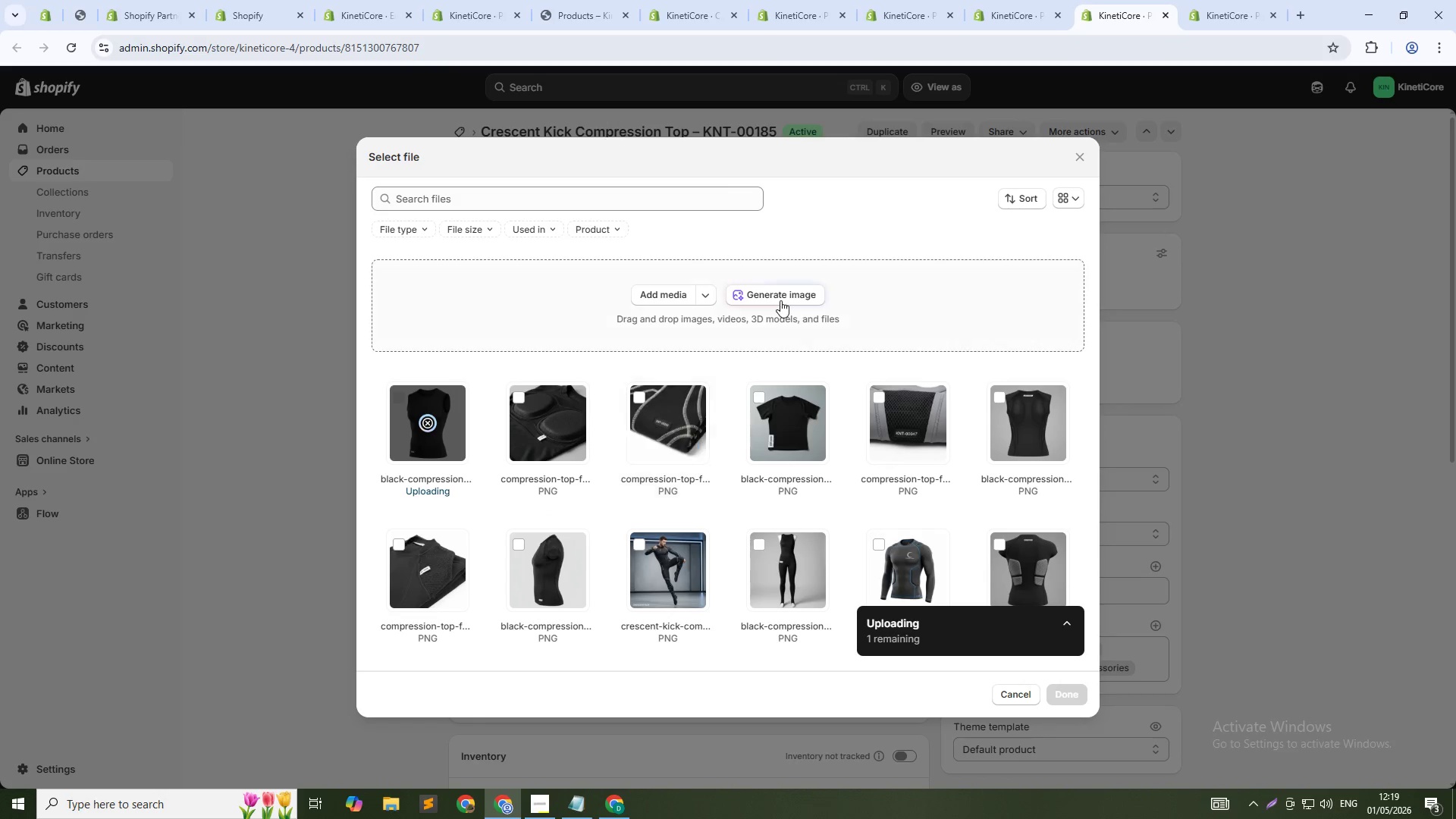 
left_click([778, 297])
 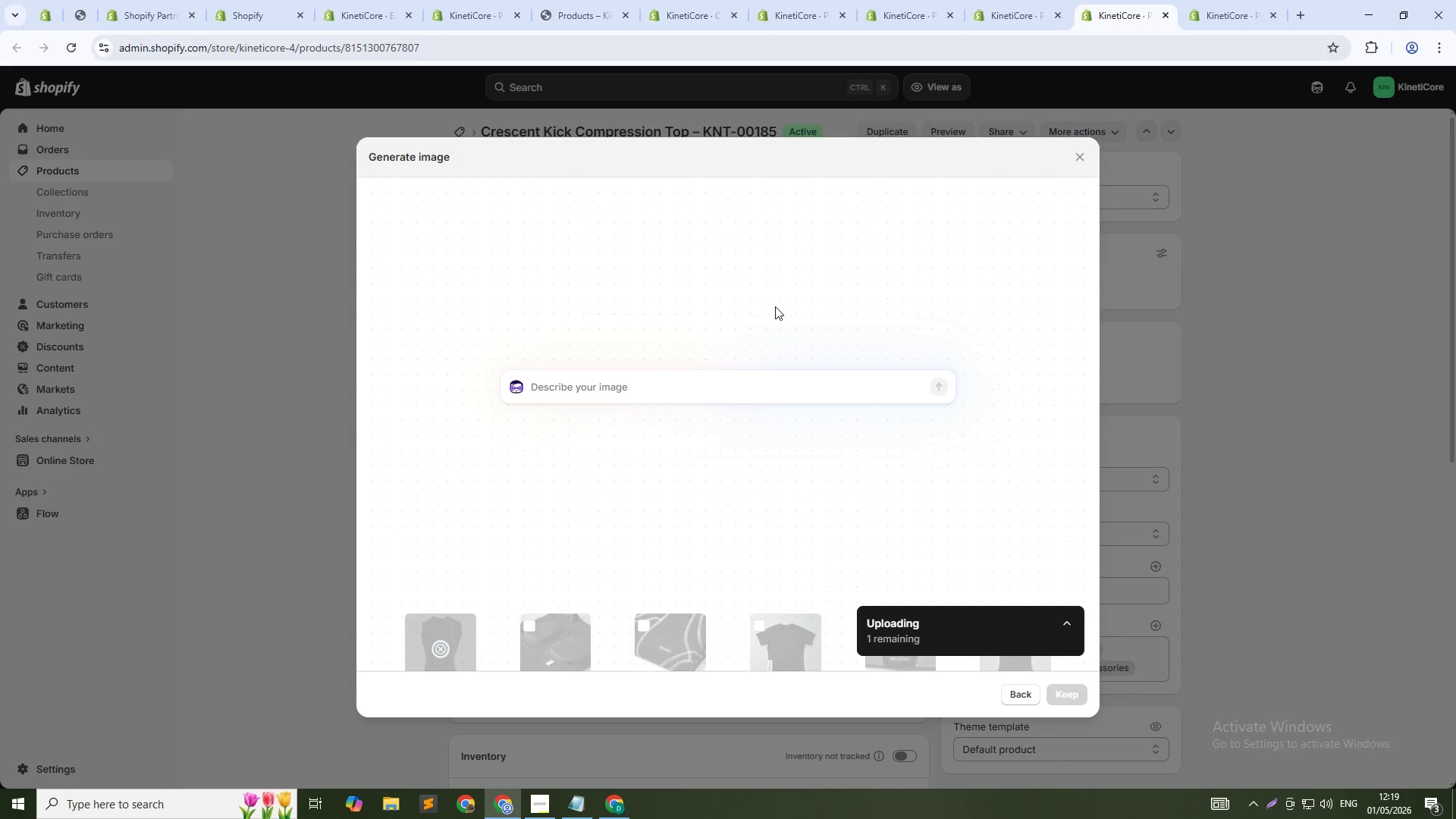 
type(Compression top folded showing stretch fabric detail, label KNT-0015)
key(Backspace)
type(85)
 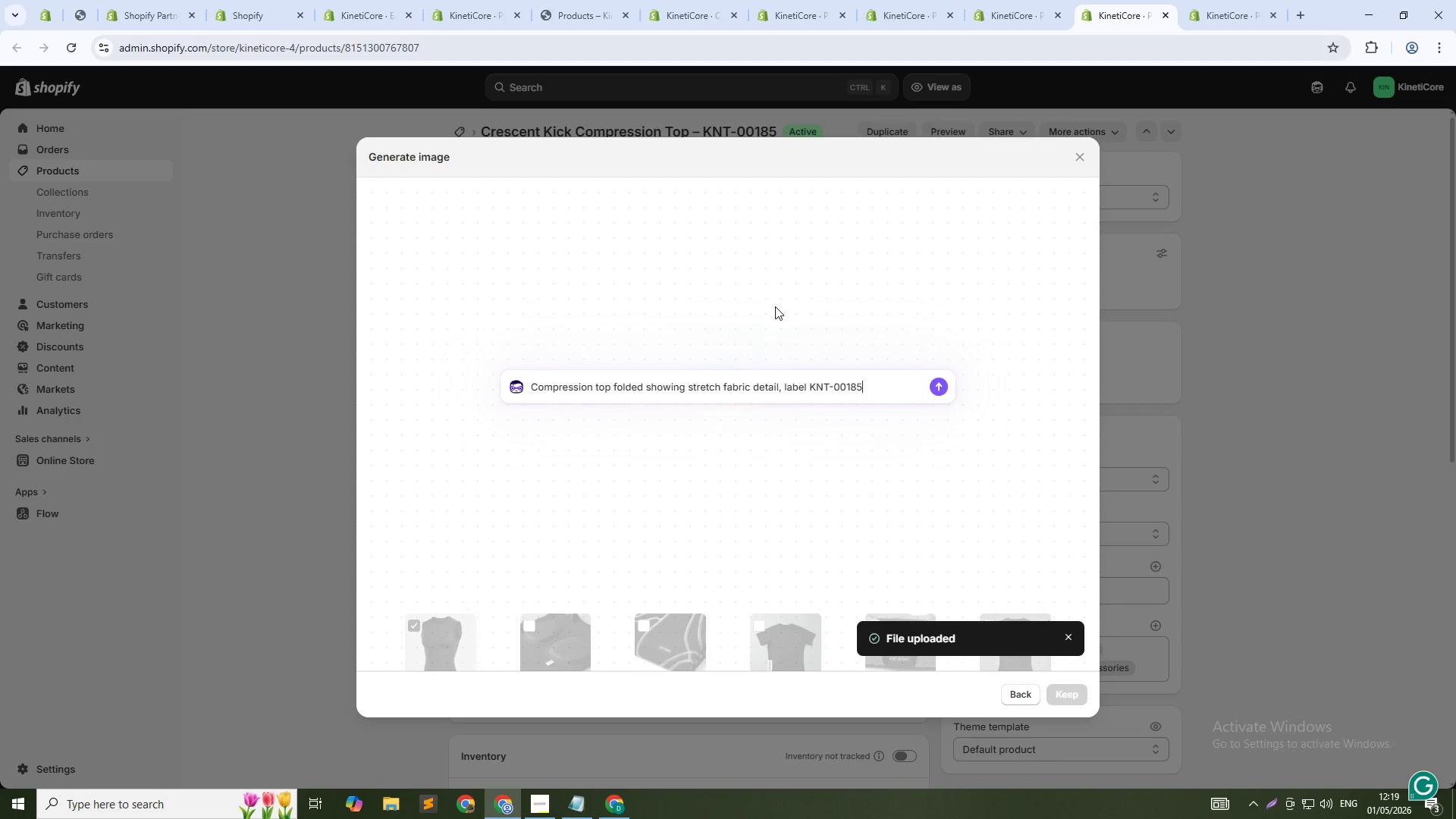 
wait(6.55)
 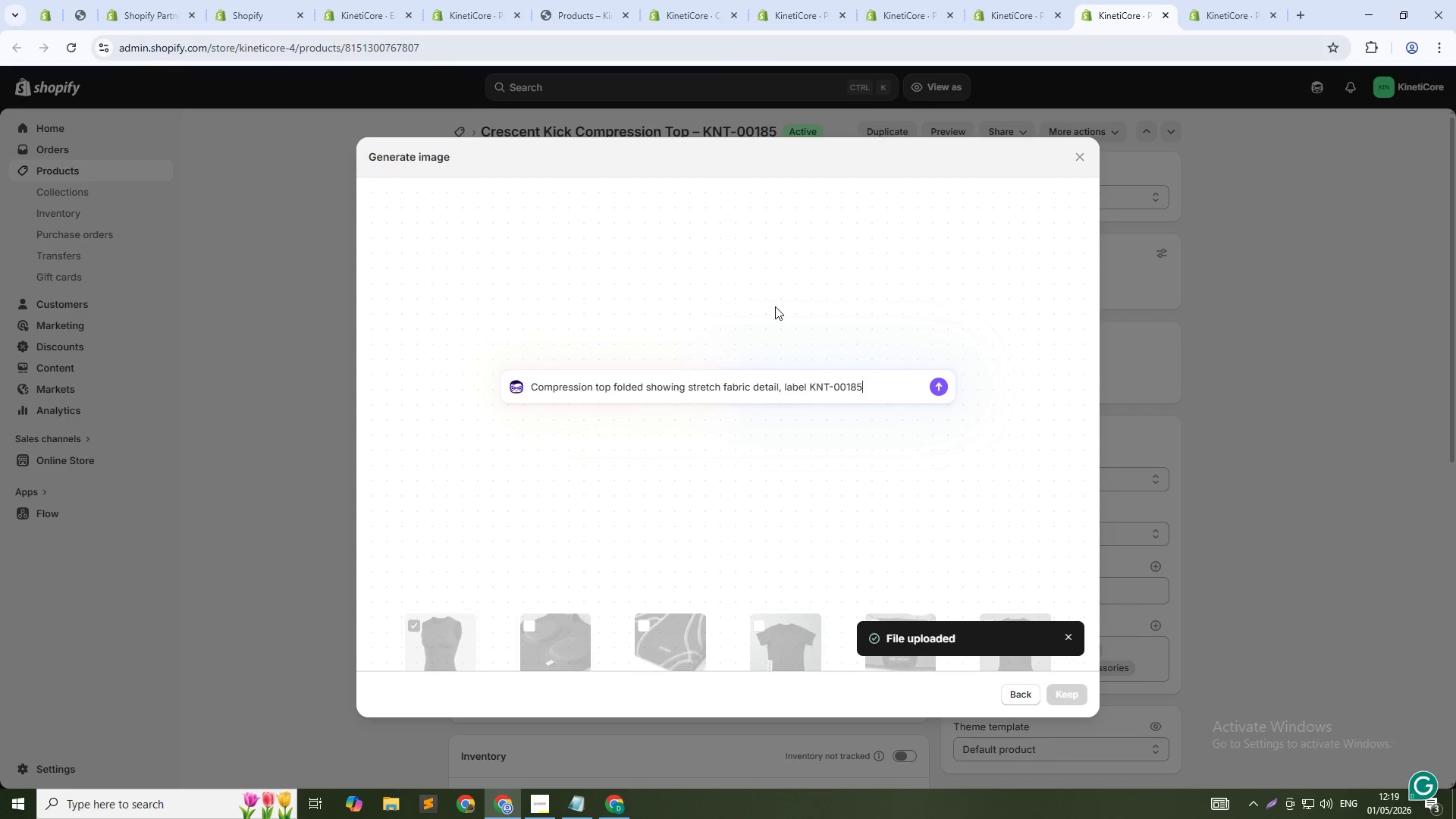 
type(, clean lighting, 1:! squre)
 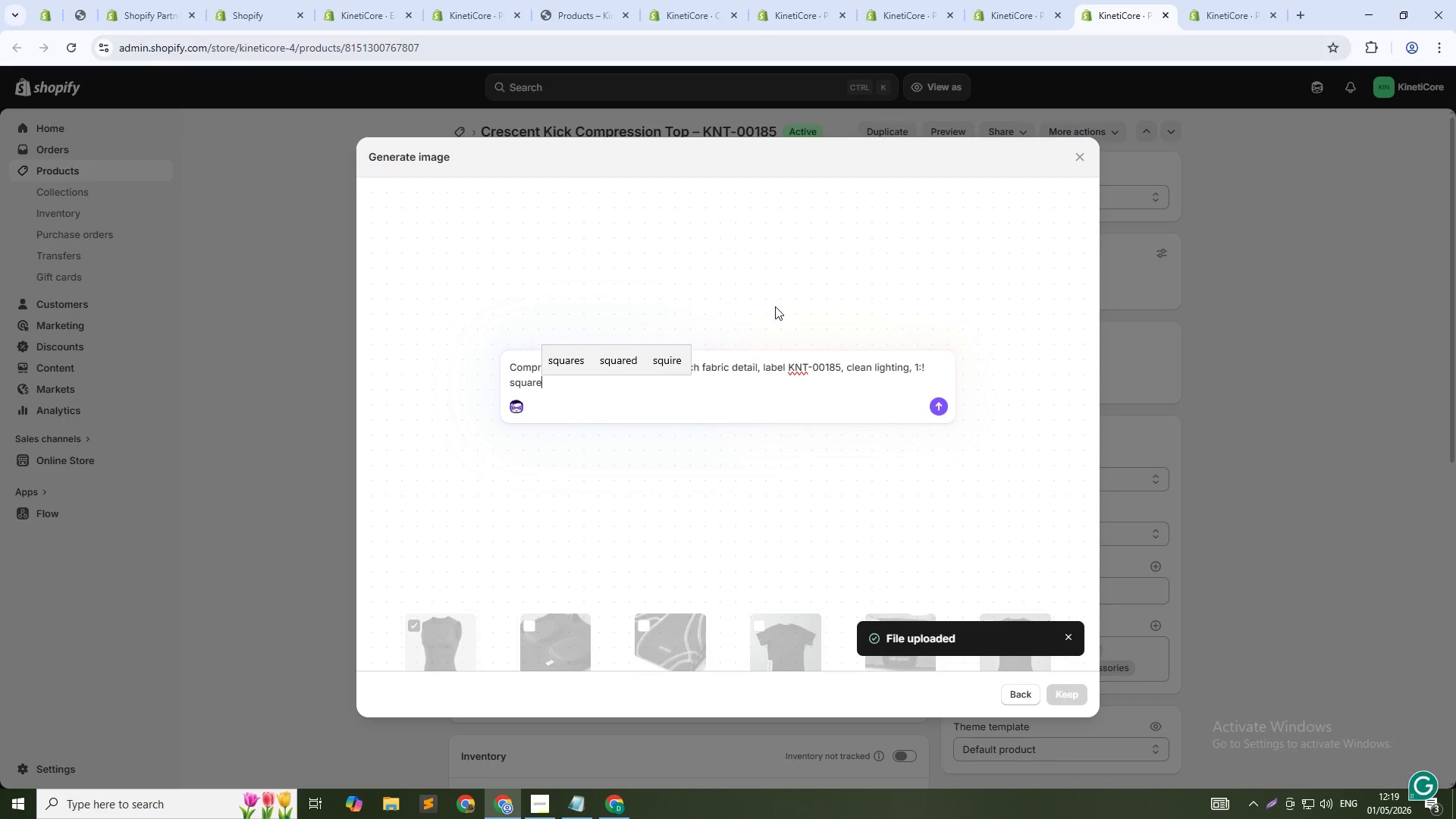 
hold_key(key=A, duration=0.33)
 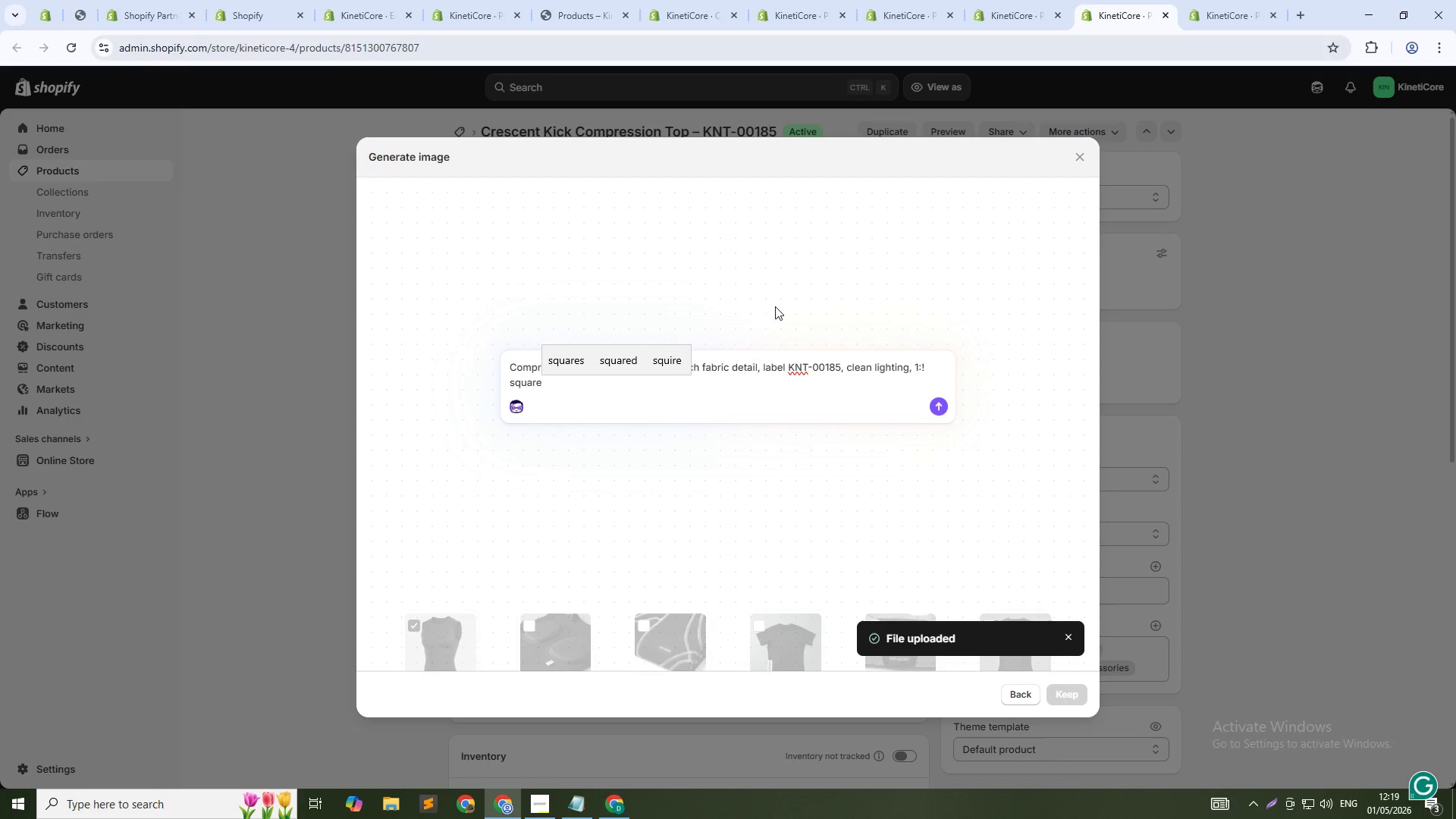 
key(Enter)
 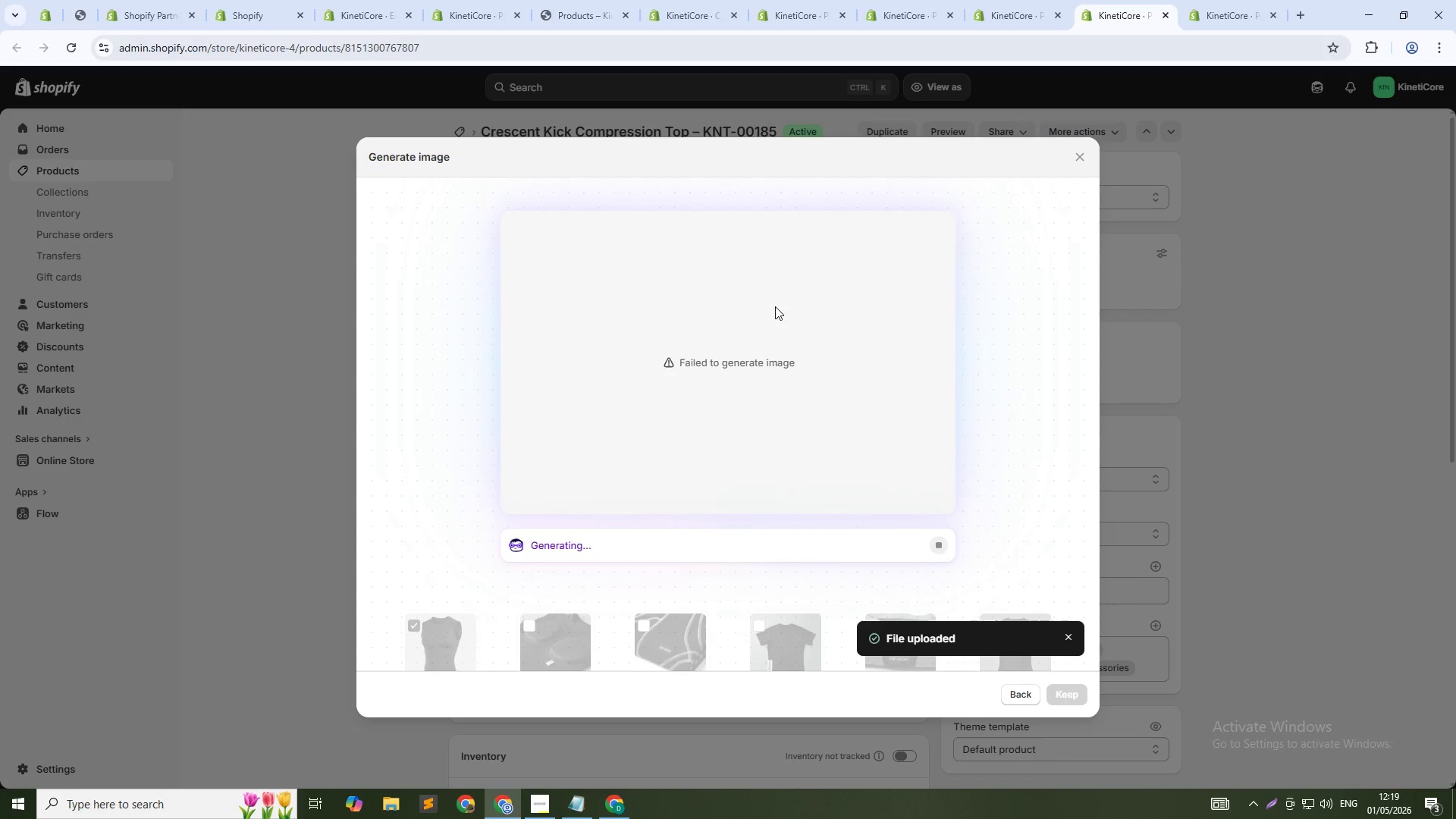 
wait(16.53)
 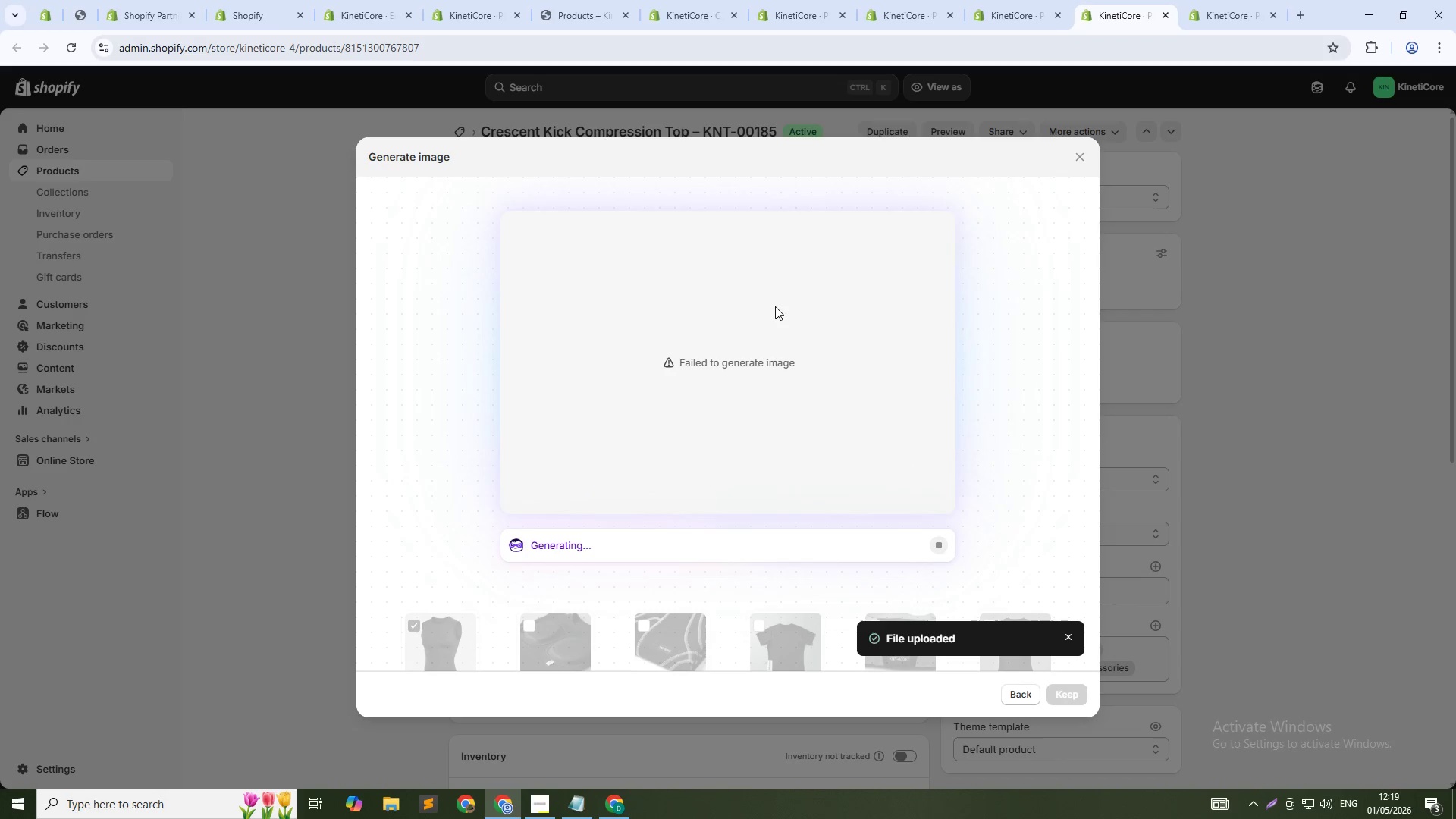 
left_click([1007, 691])
 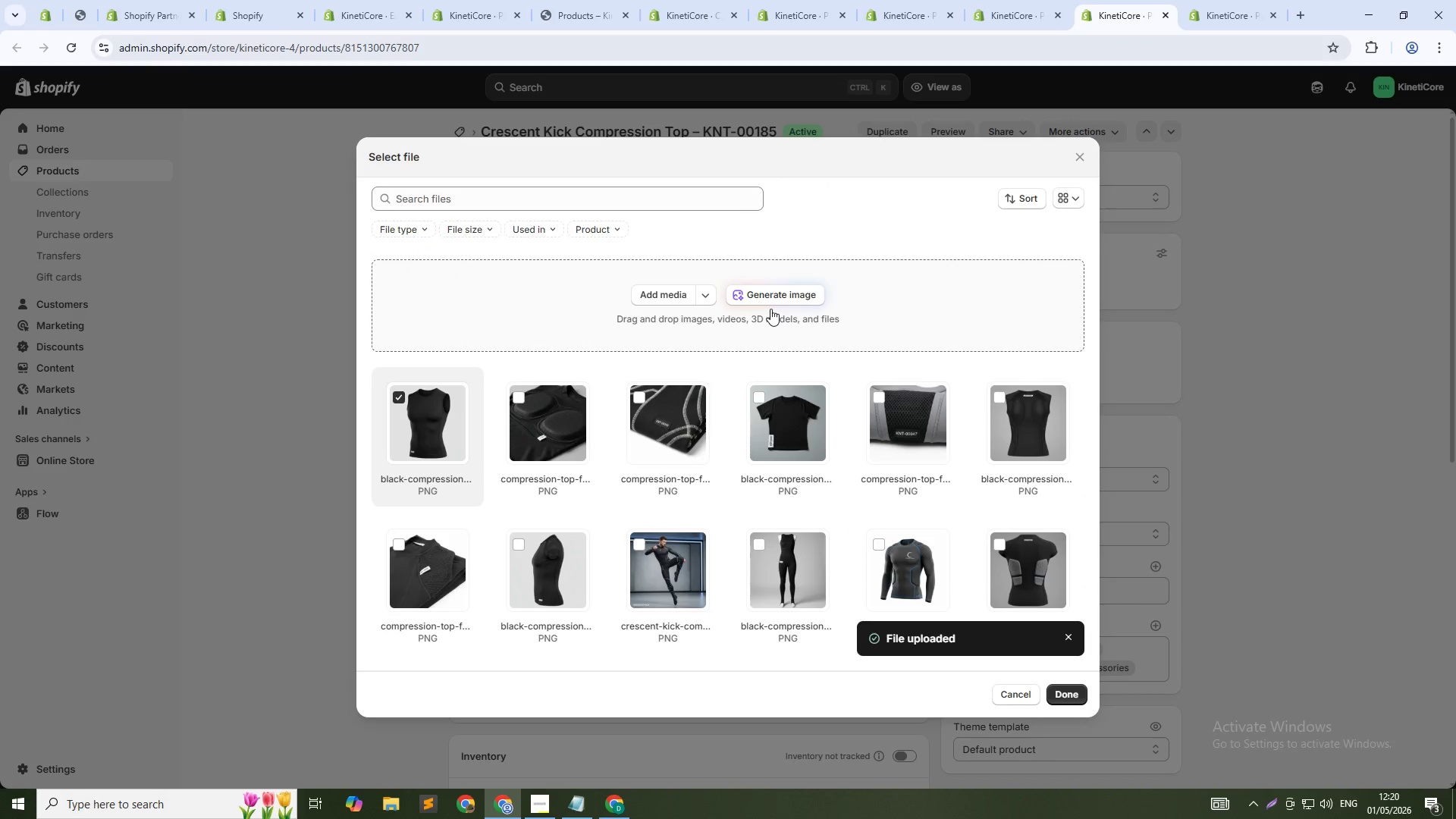 
left_click([770, 302])
 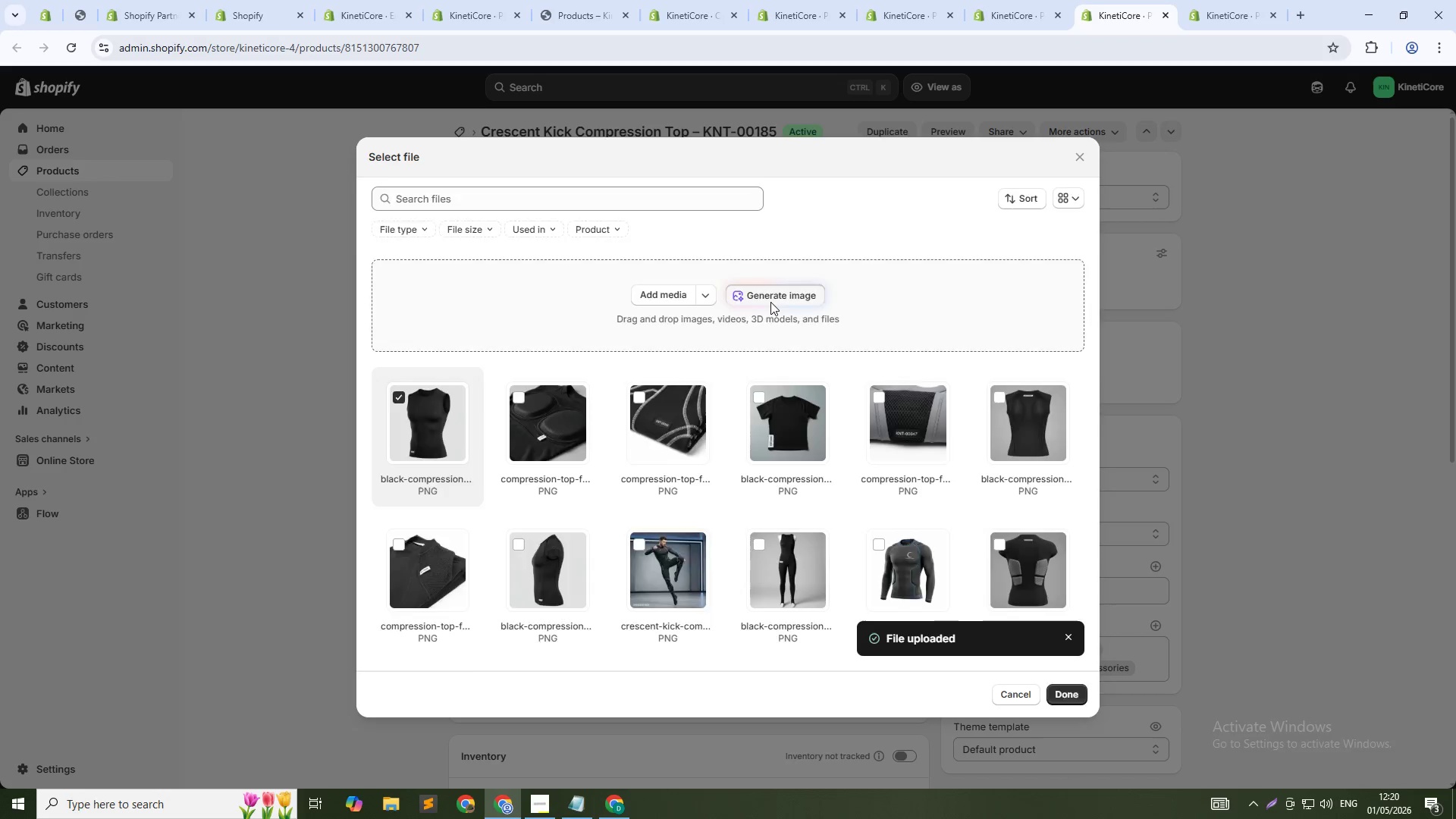 
type(Crescent Kick compressio )
key(Backspace)
type(n top KNT-00185 - flexible for kics )
key(Backspace)
key(Backspace)
type(ks and twists, 1:1 squre)
 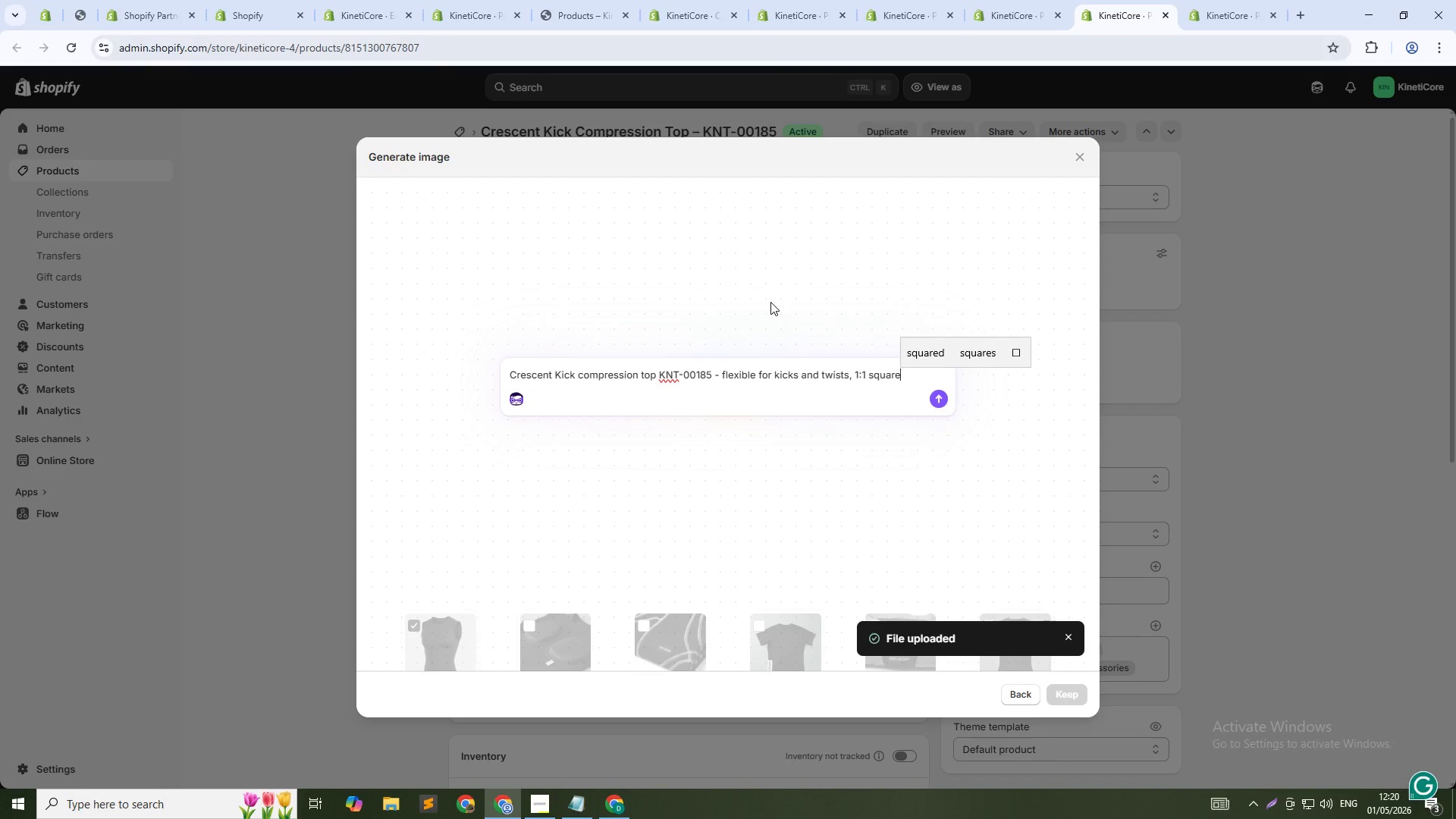 
 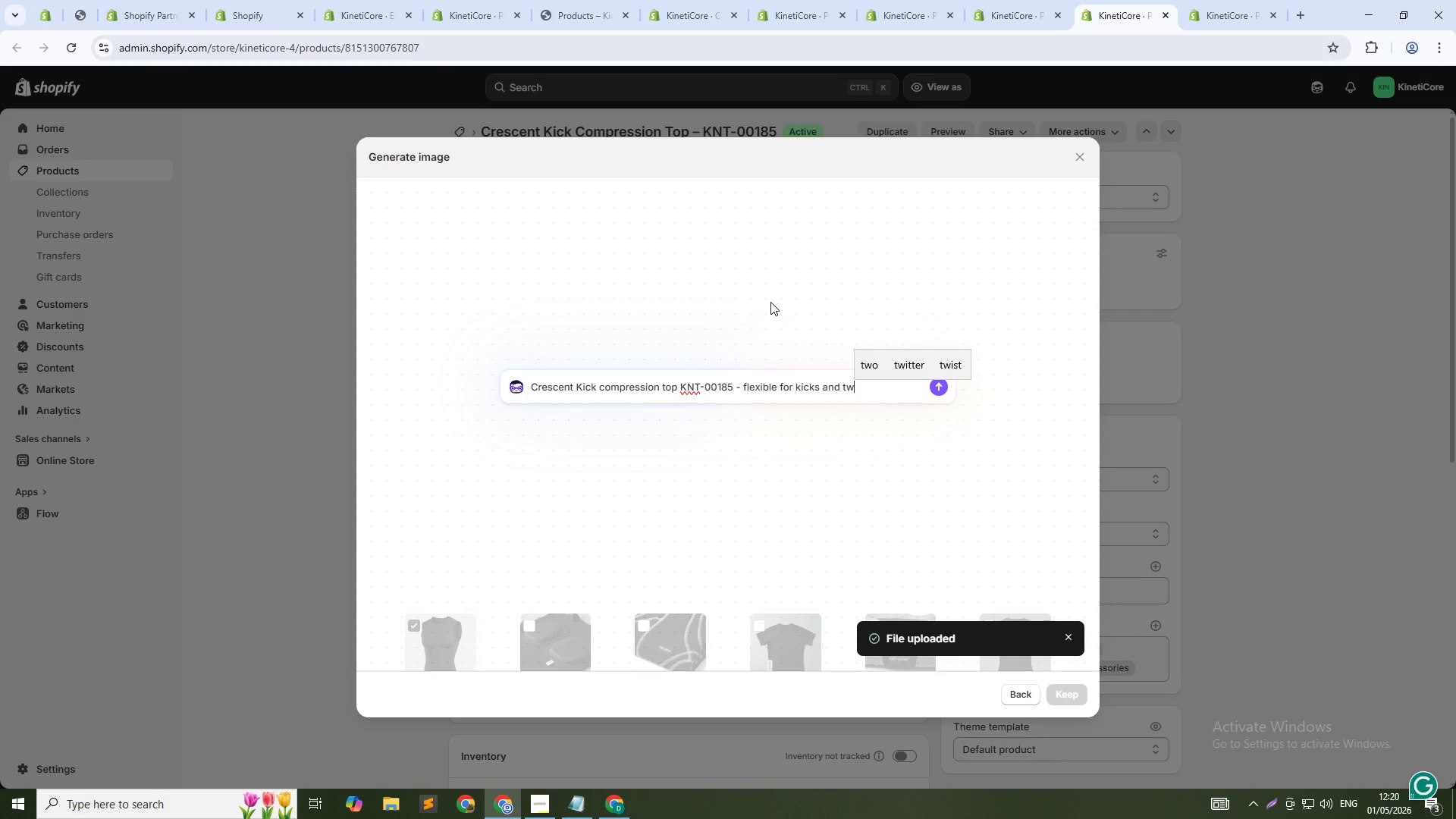 
hold_key(key=A, duration=0.34)
 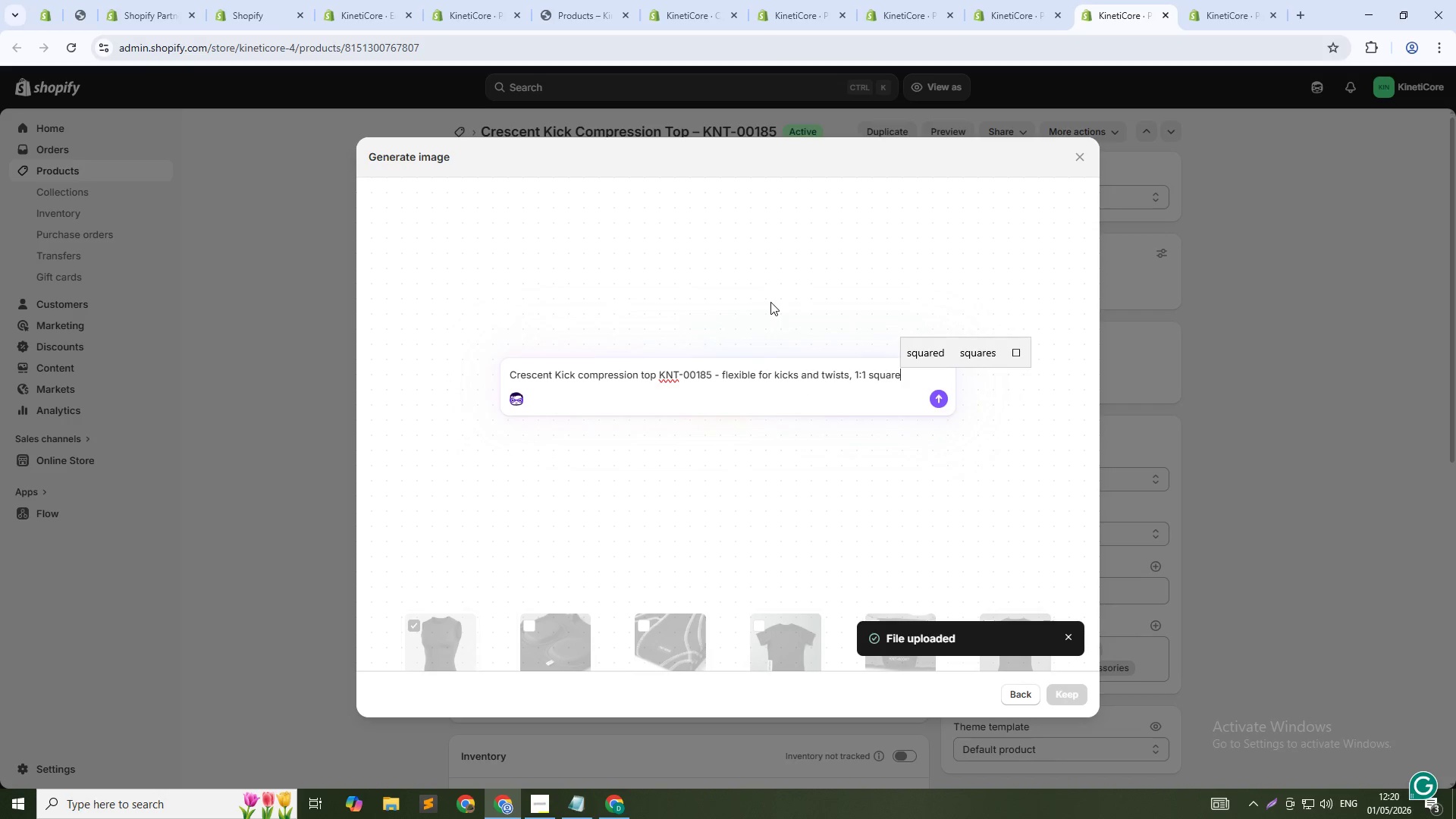 
key(Enter)
 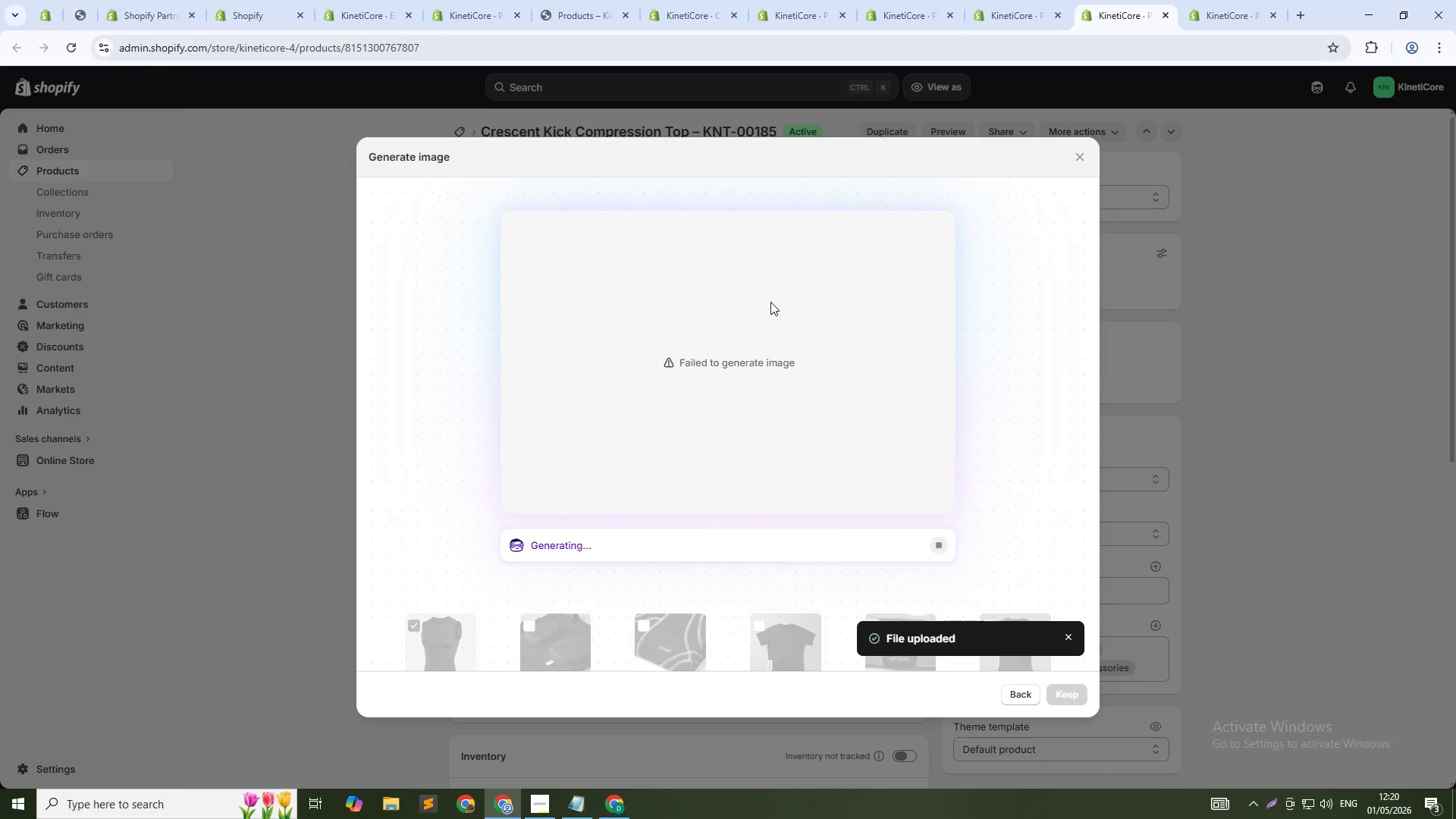 
wait(17.0)
 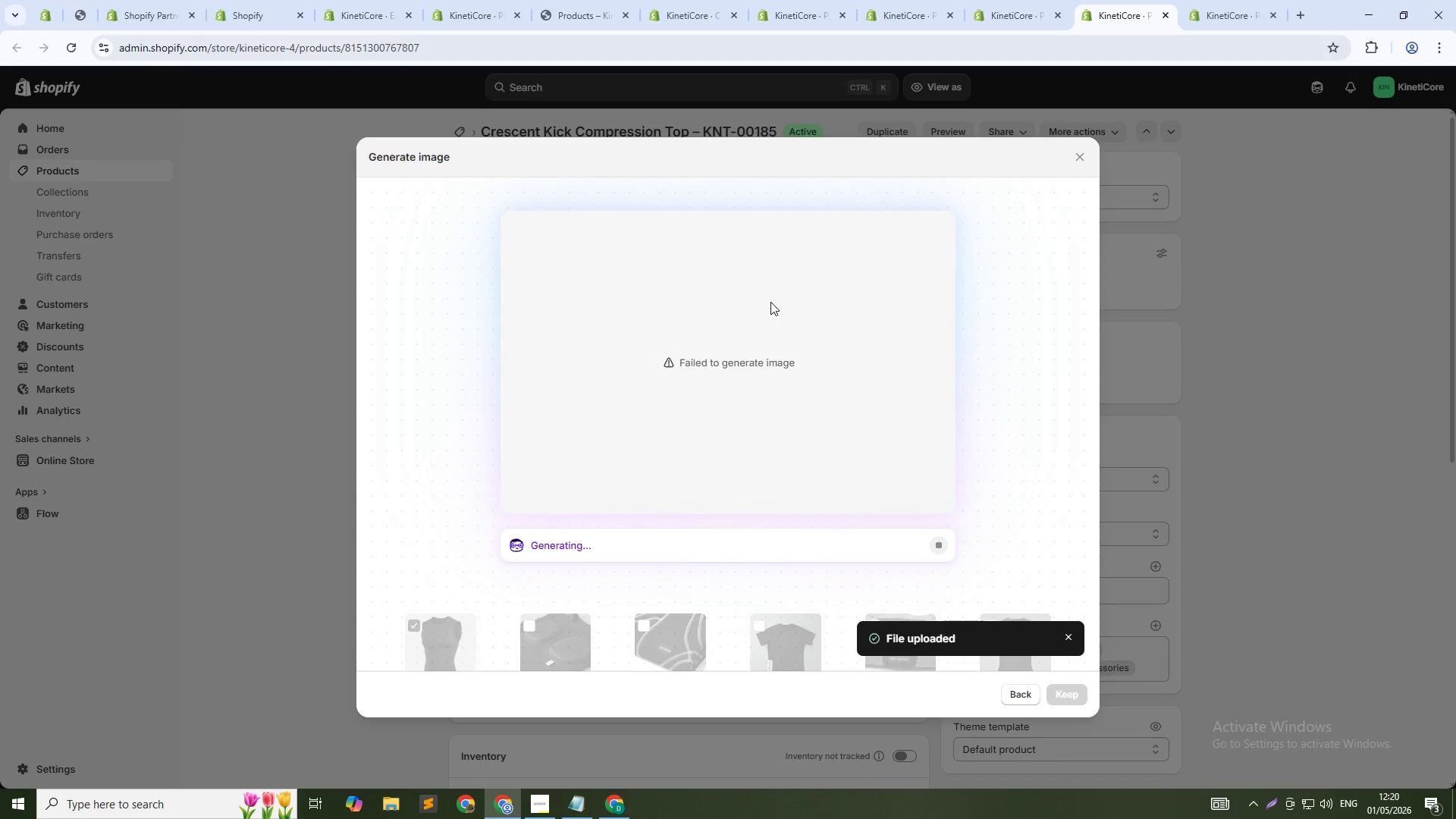 
left_click([1016, 694])
 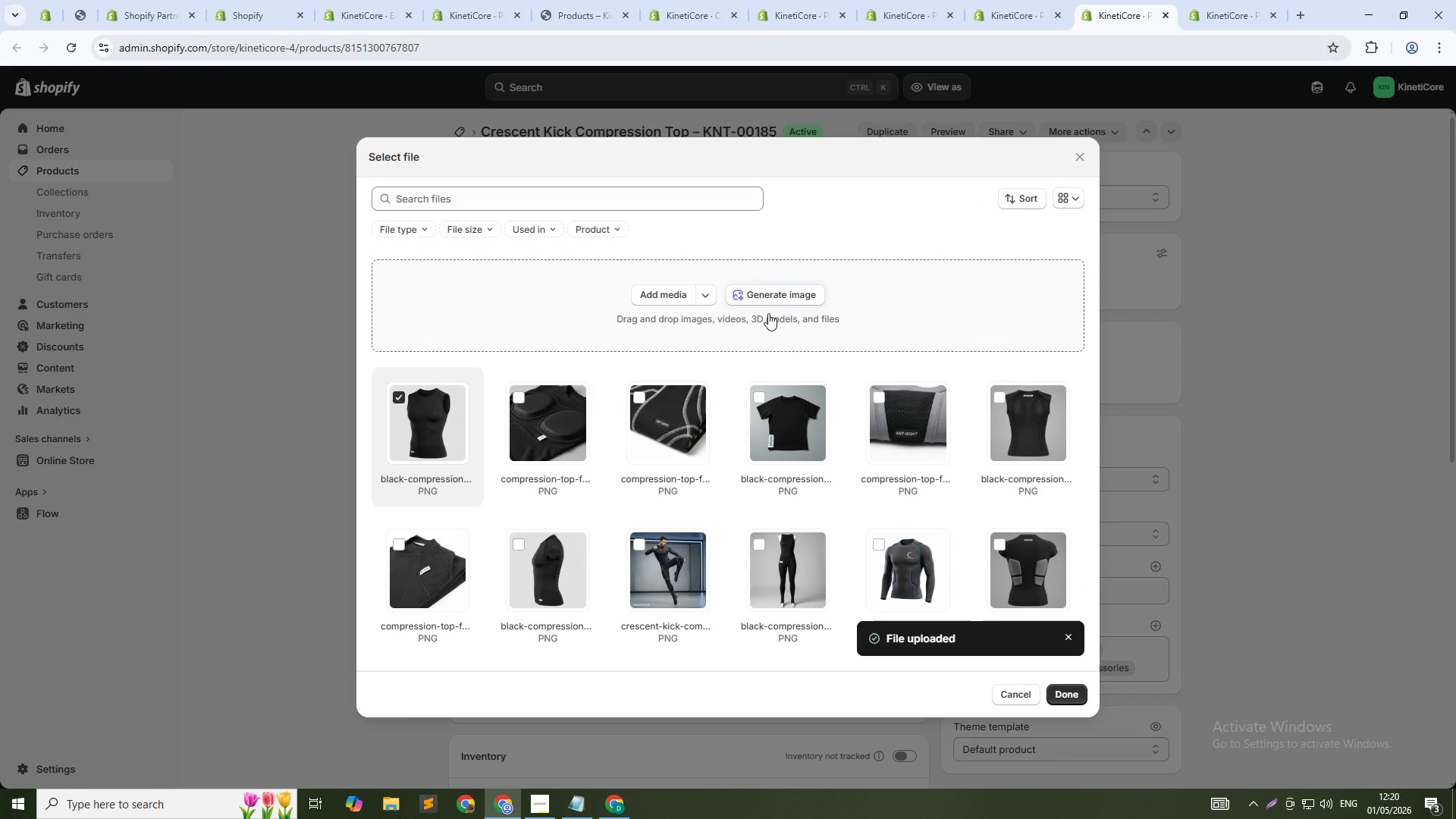 
left_click([767, 300])
 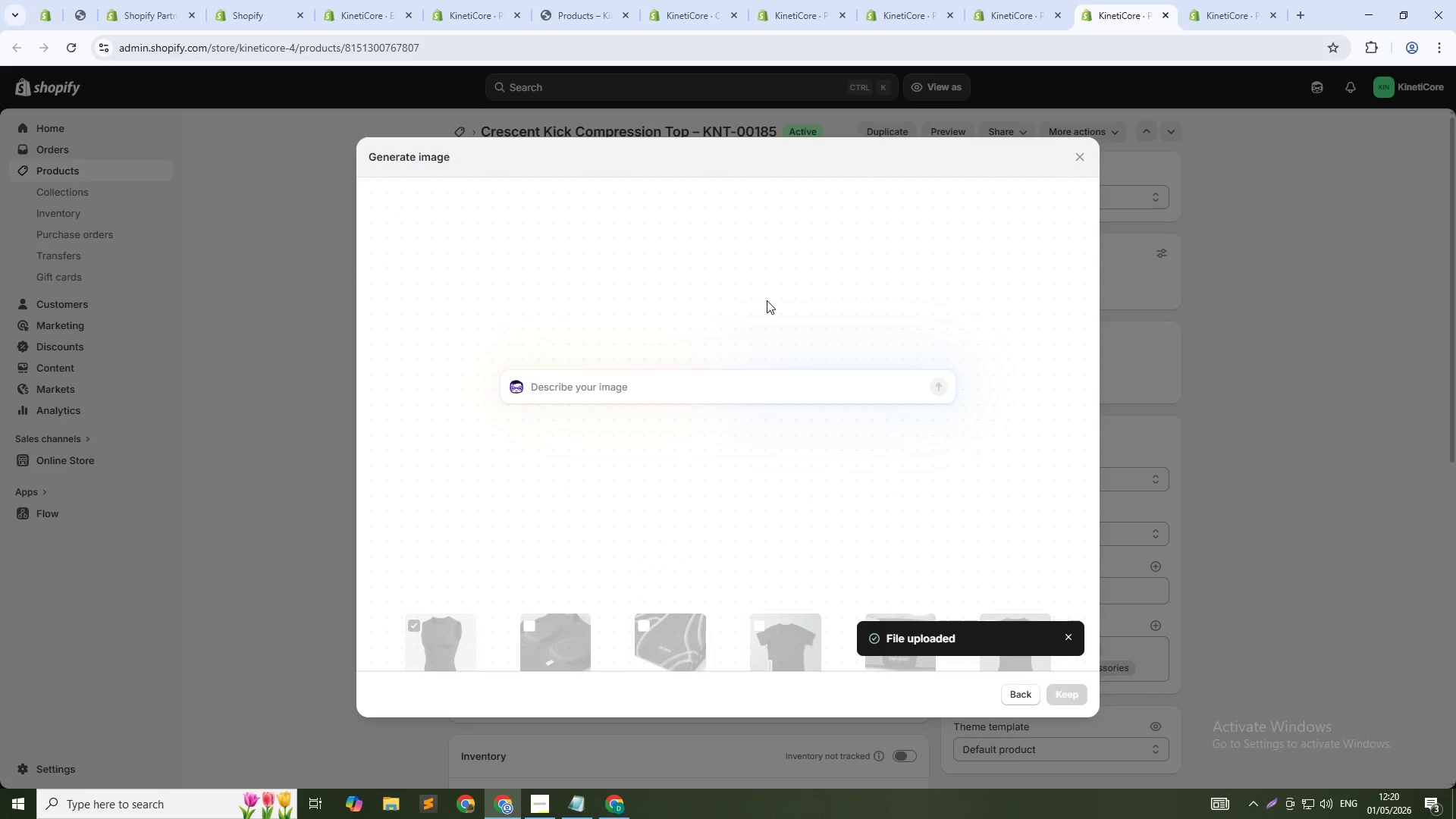 
key(Shift+C)
 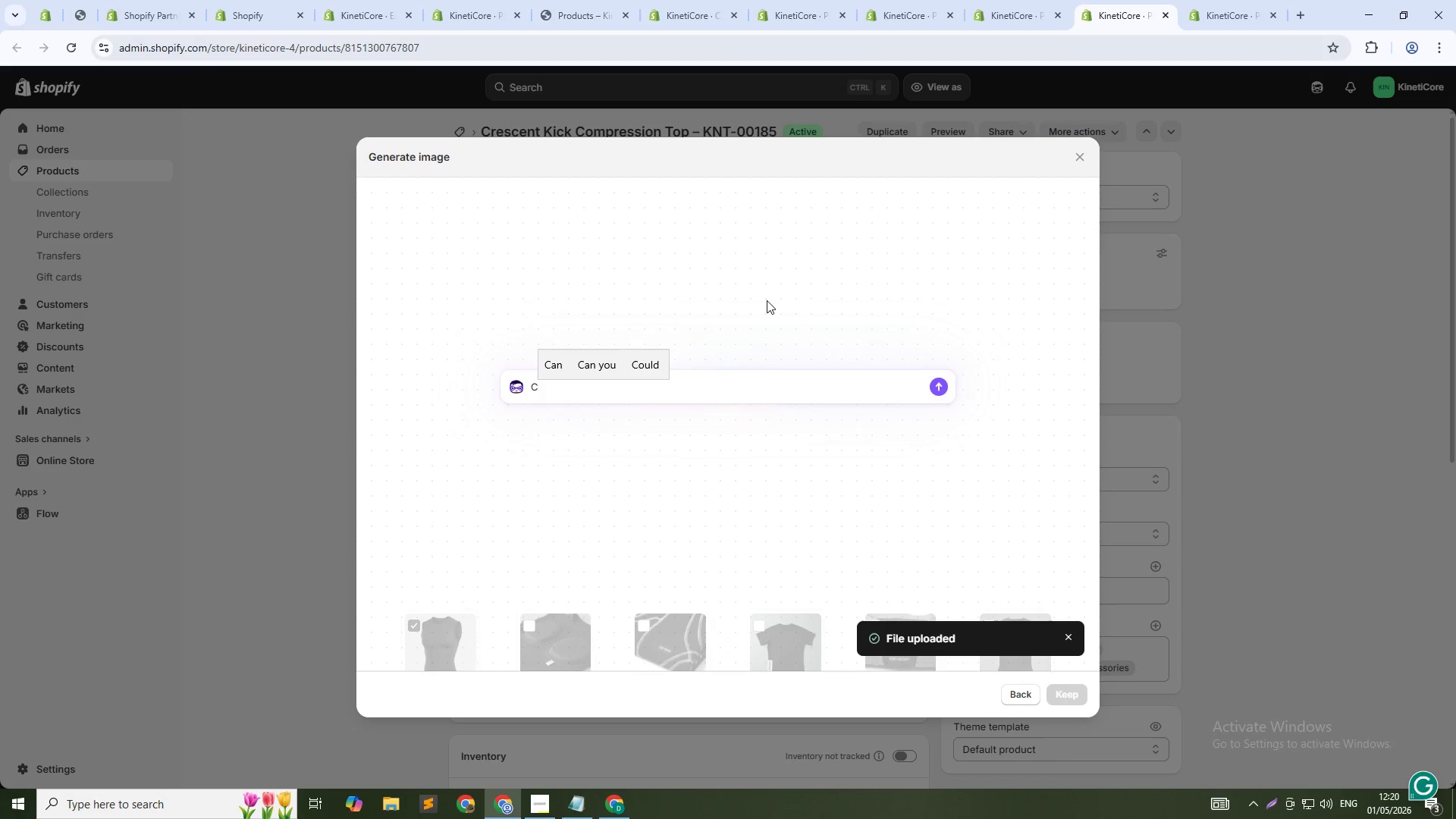 
type(rescent Kick compresi)
key(Backspace)
type(sion top KNt)
key(Backspace)
type(T-00185 - 4-way stretch for full mobility, 1:1 square)
 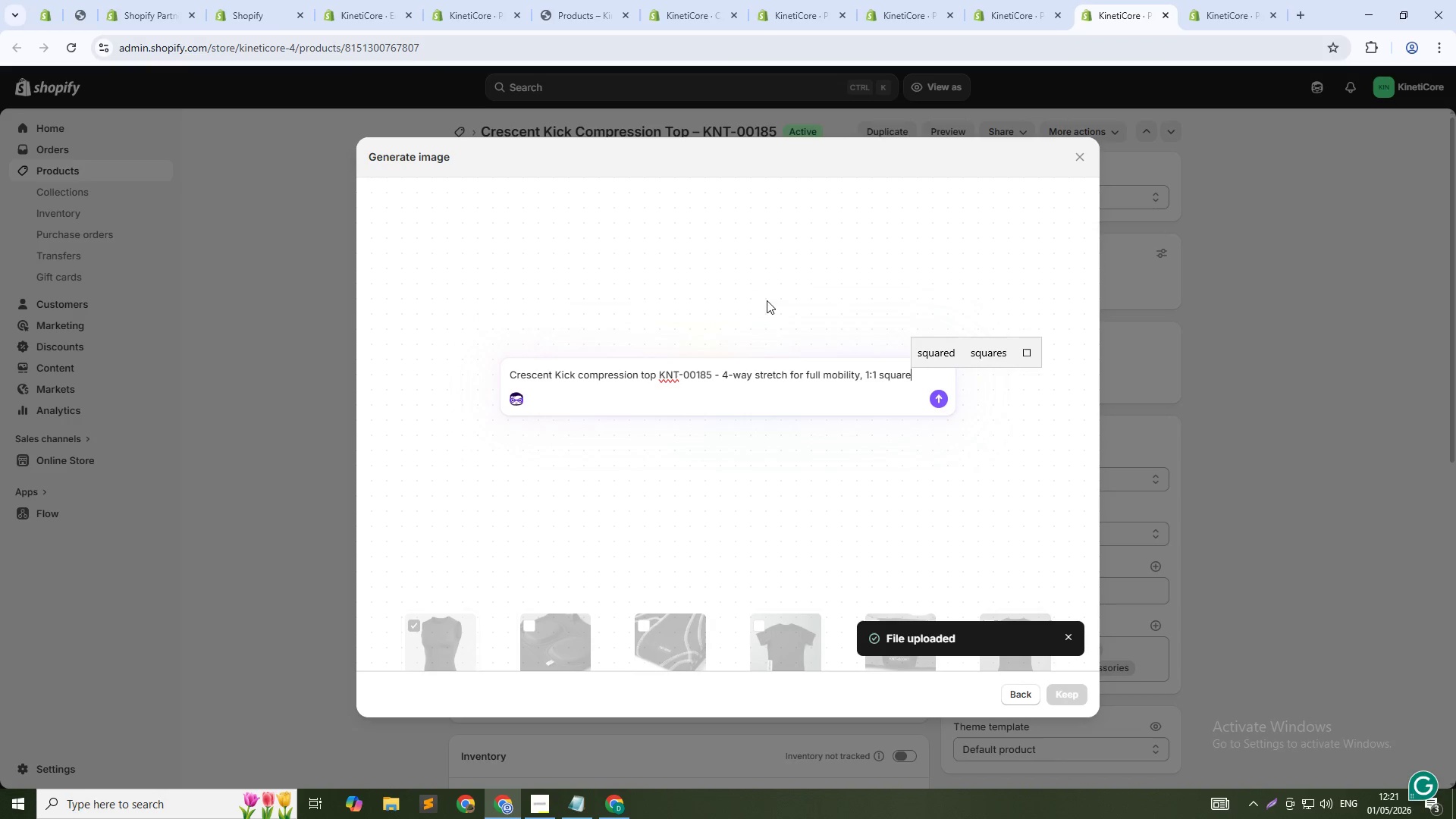 
key(Enter)
 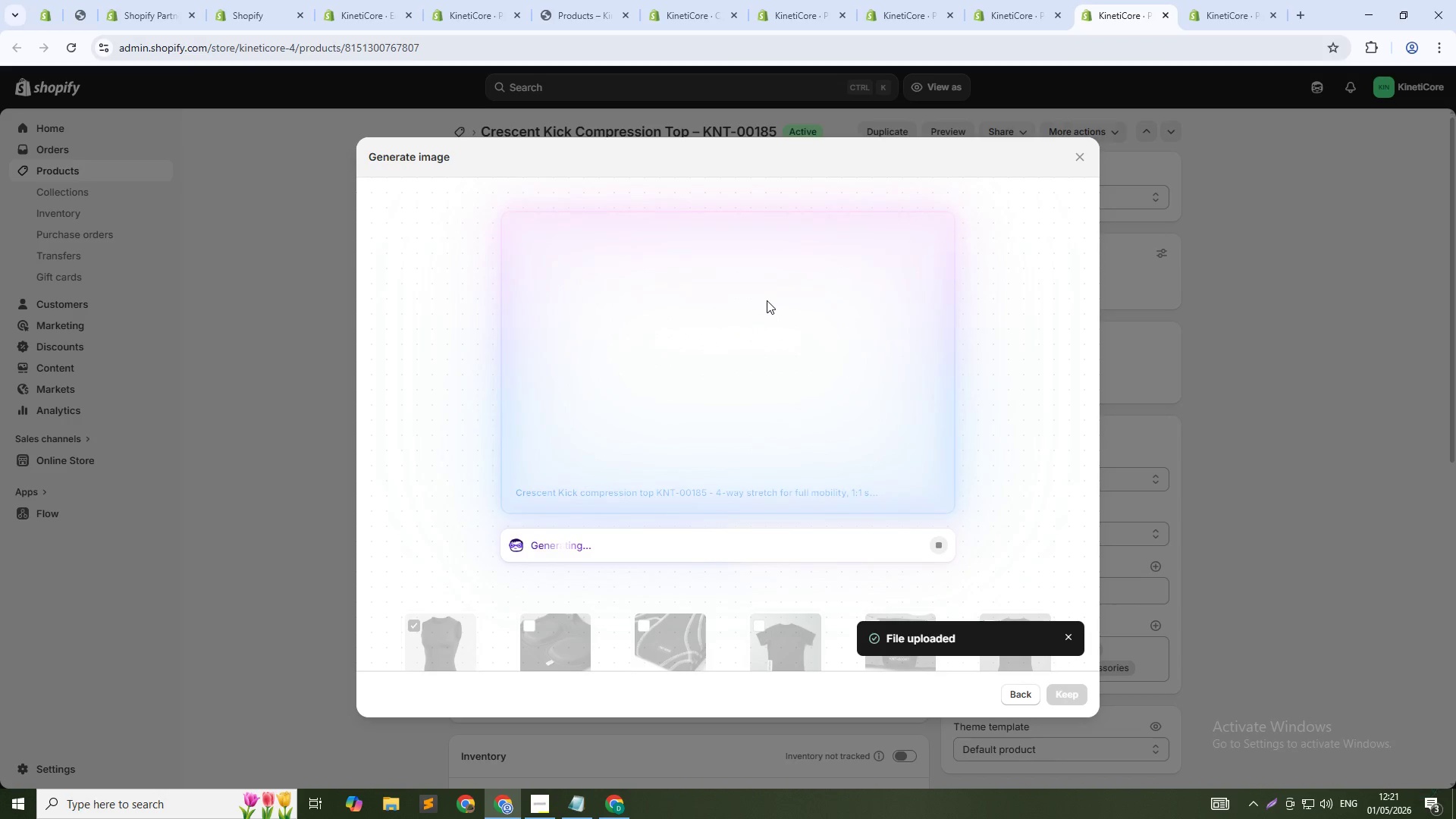 
key(Alt+Tab)